 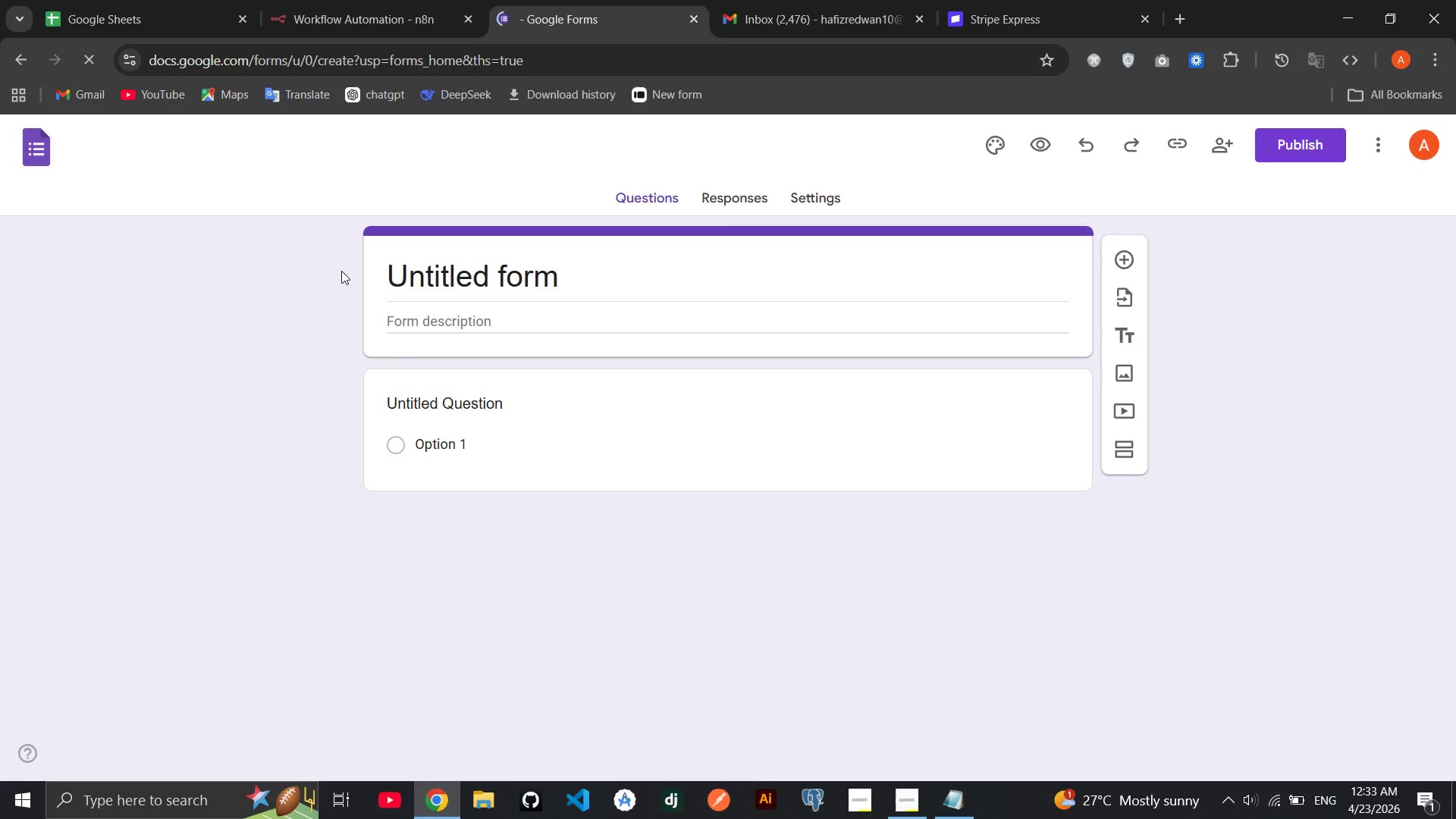 
left_click([116, 147])
 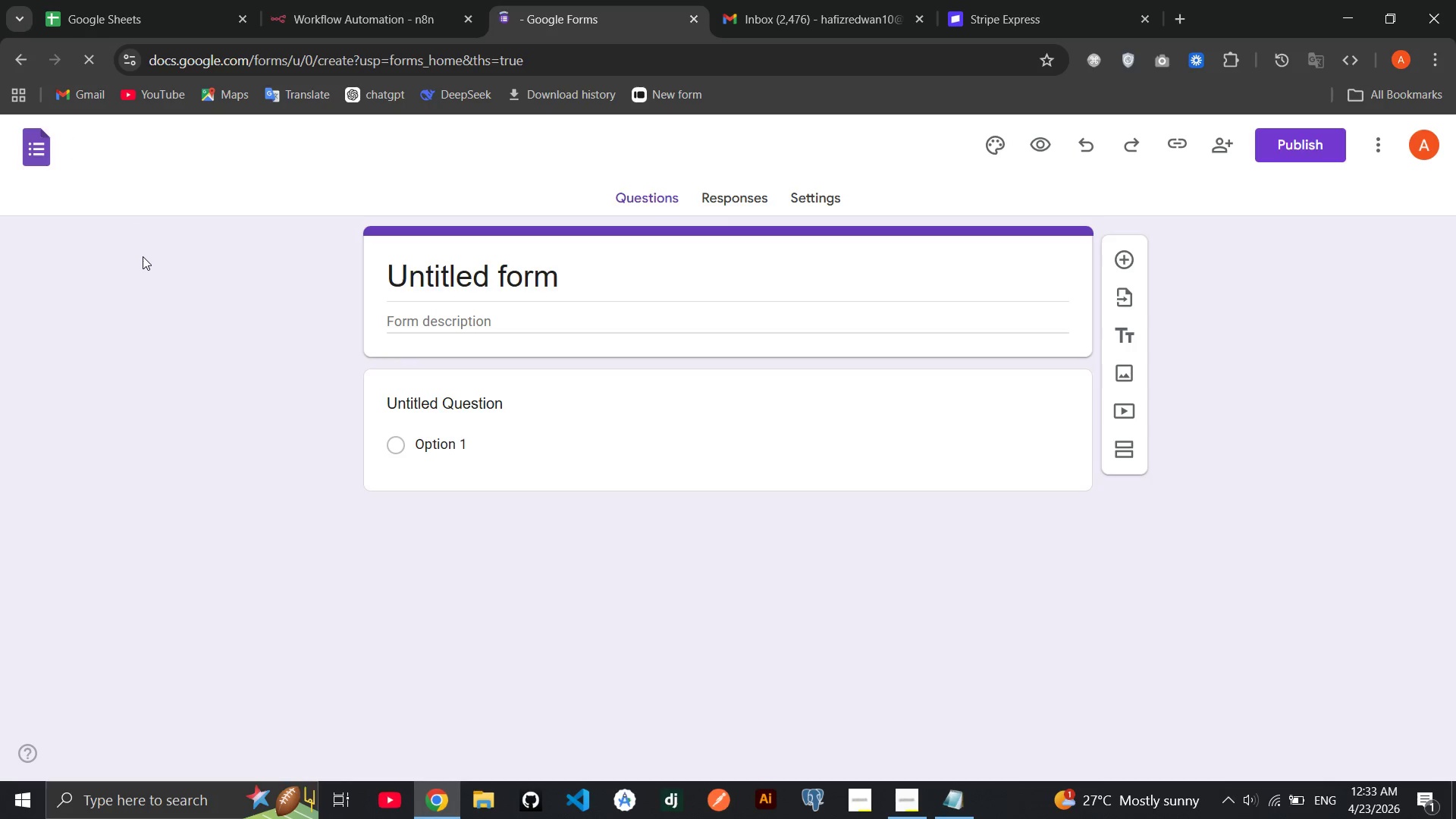 
wait(5.34)
 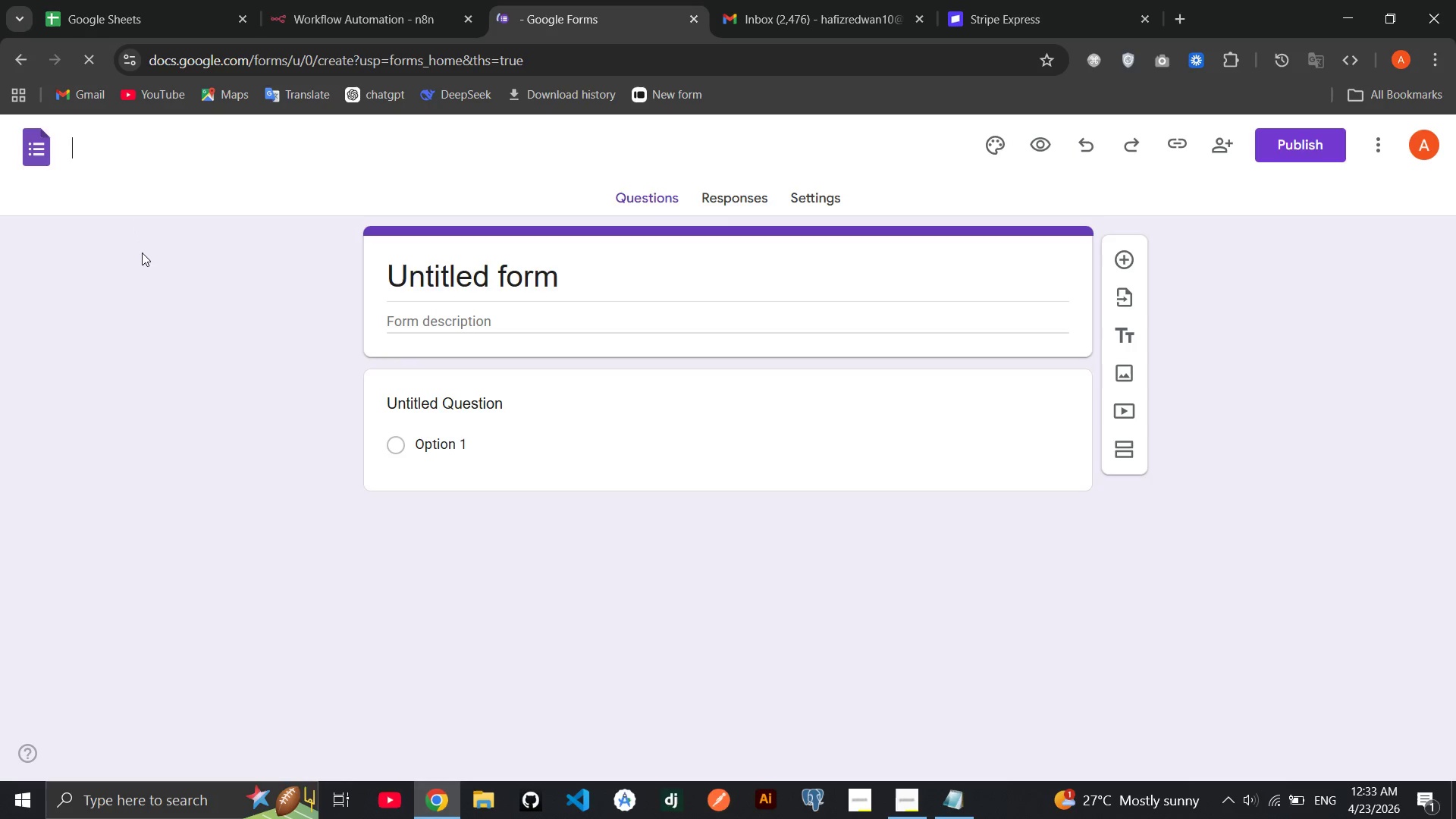 
type(line Hearth Equipment)
 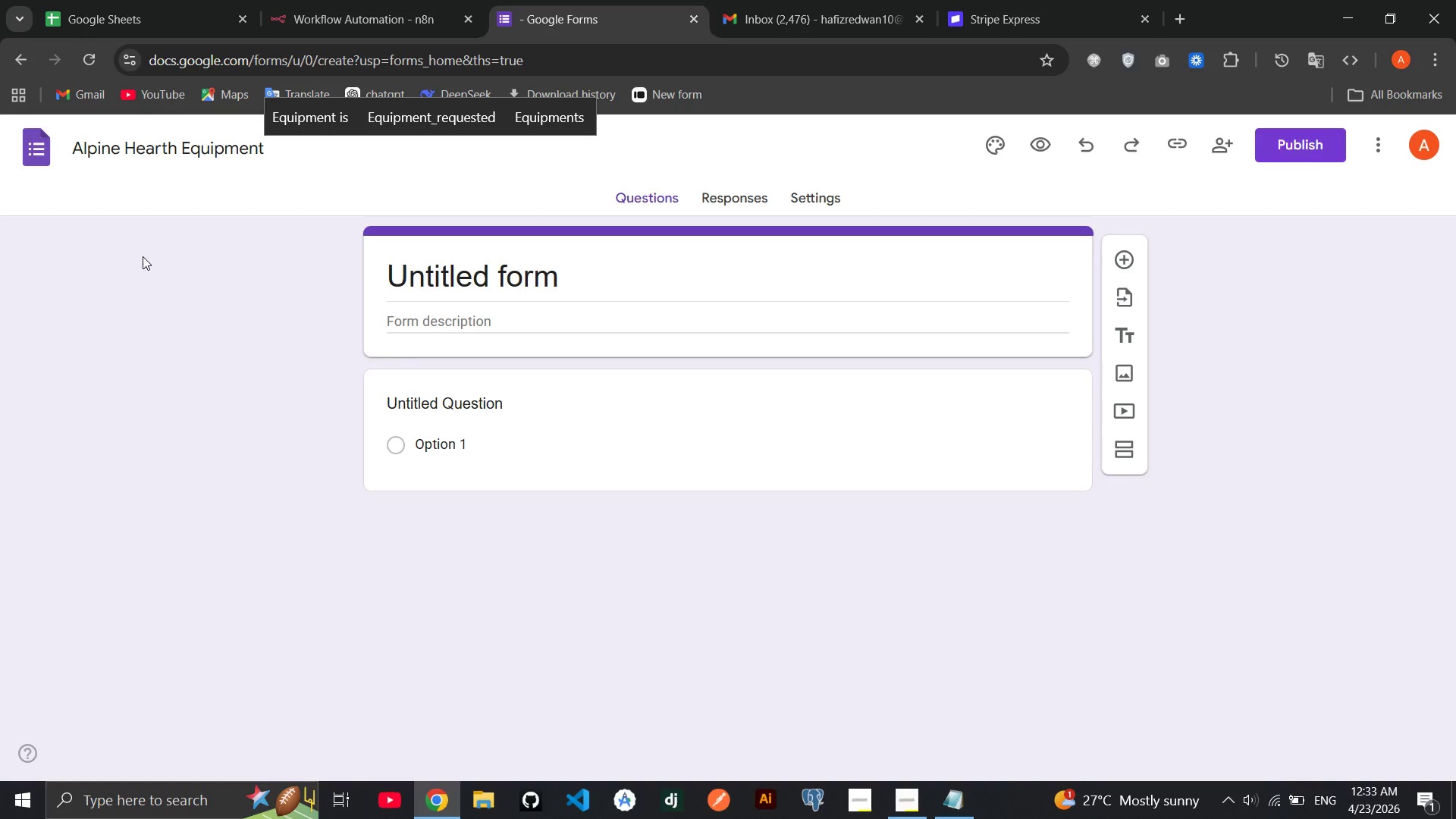 
wait(5.59)
 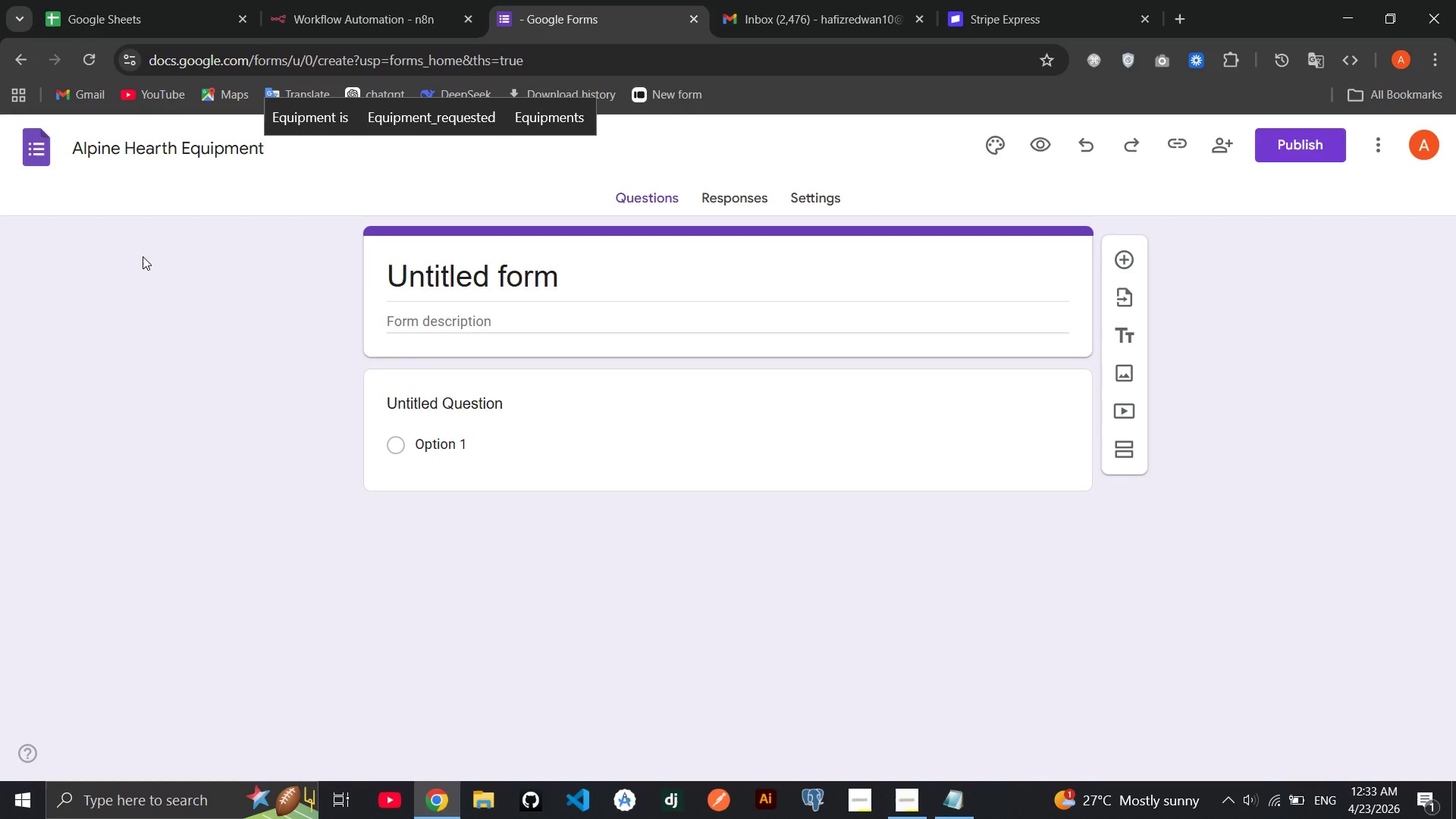 
key(CapsLock)
 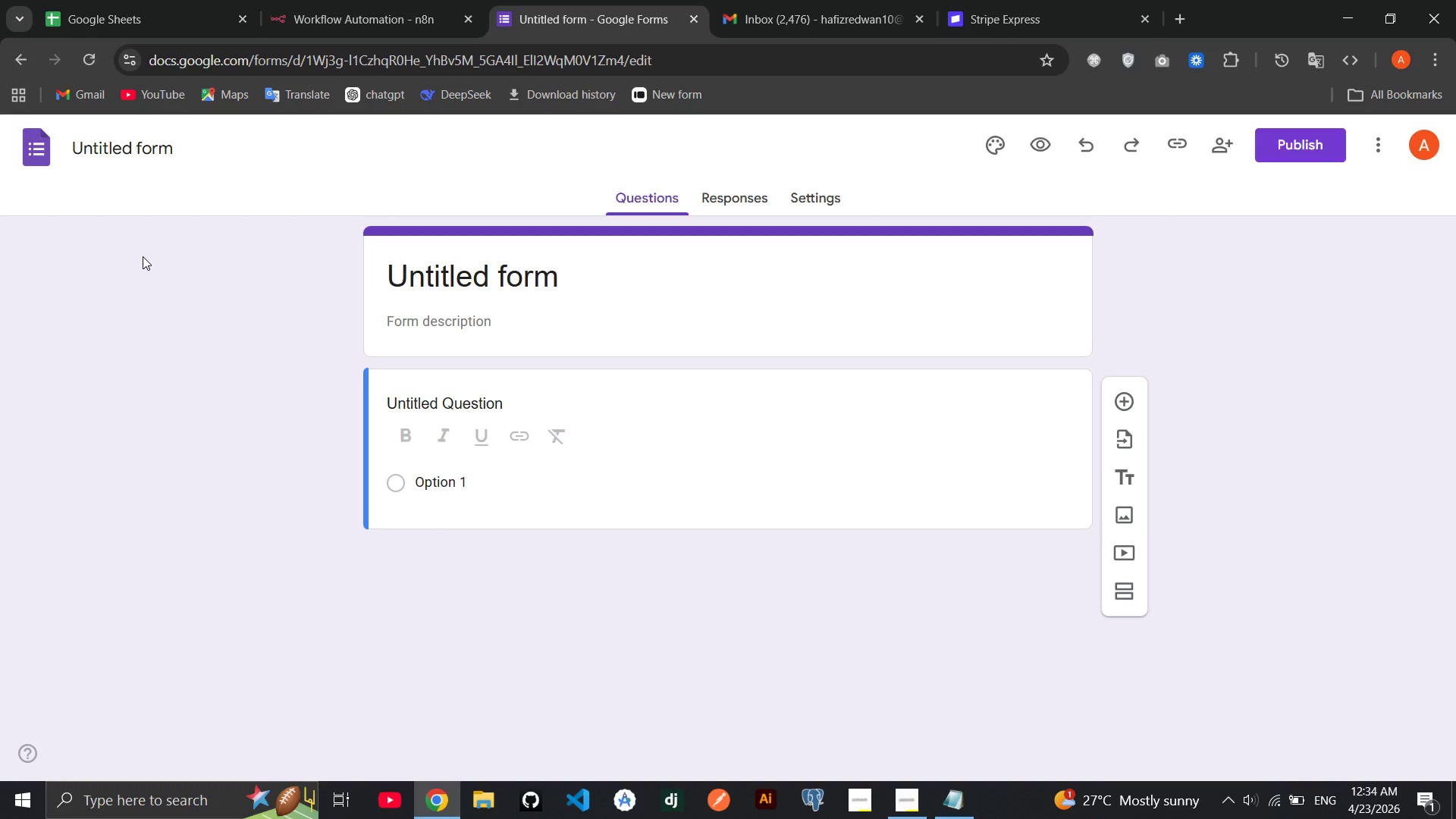 
key(R)
 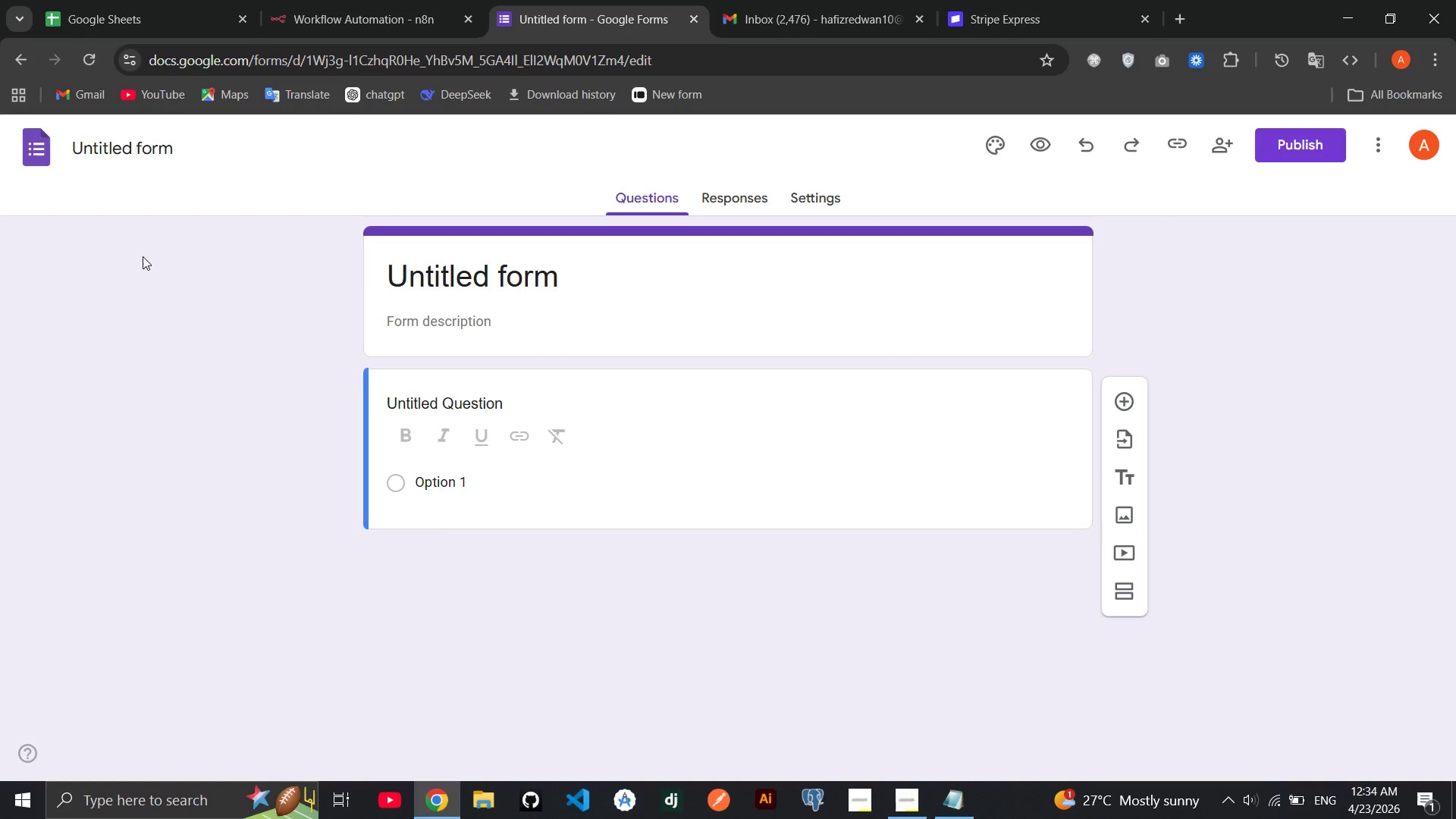 
key(CapsLock)
 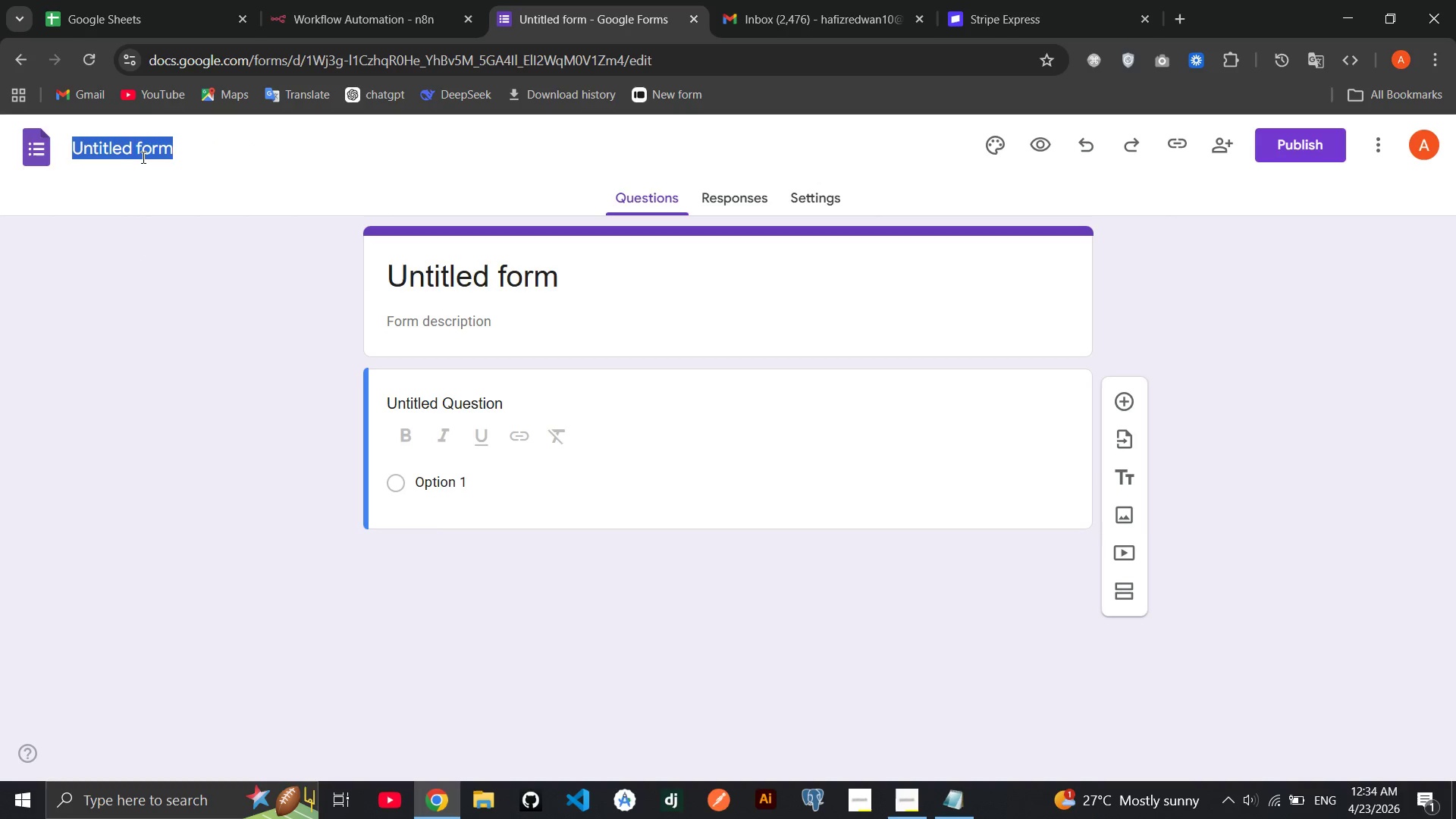 
double_click([142, 157])
 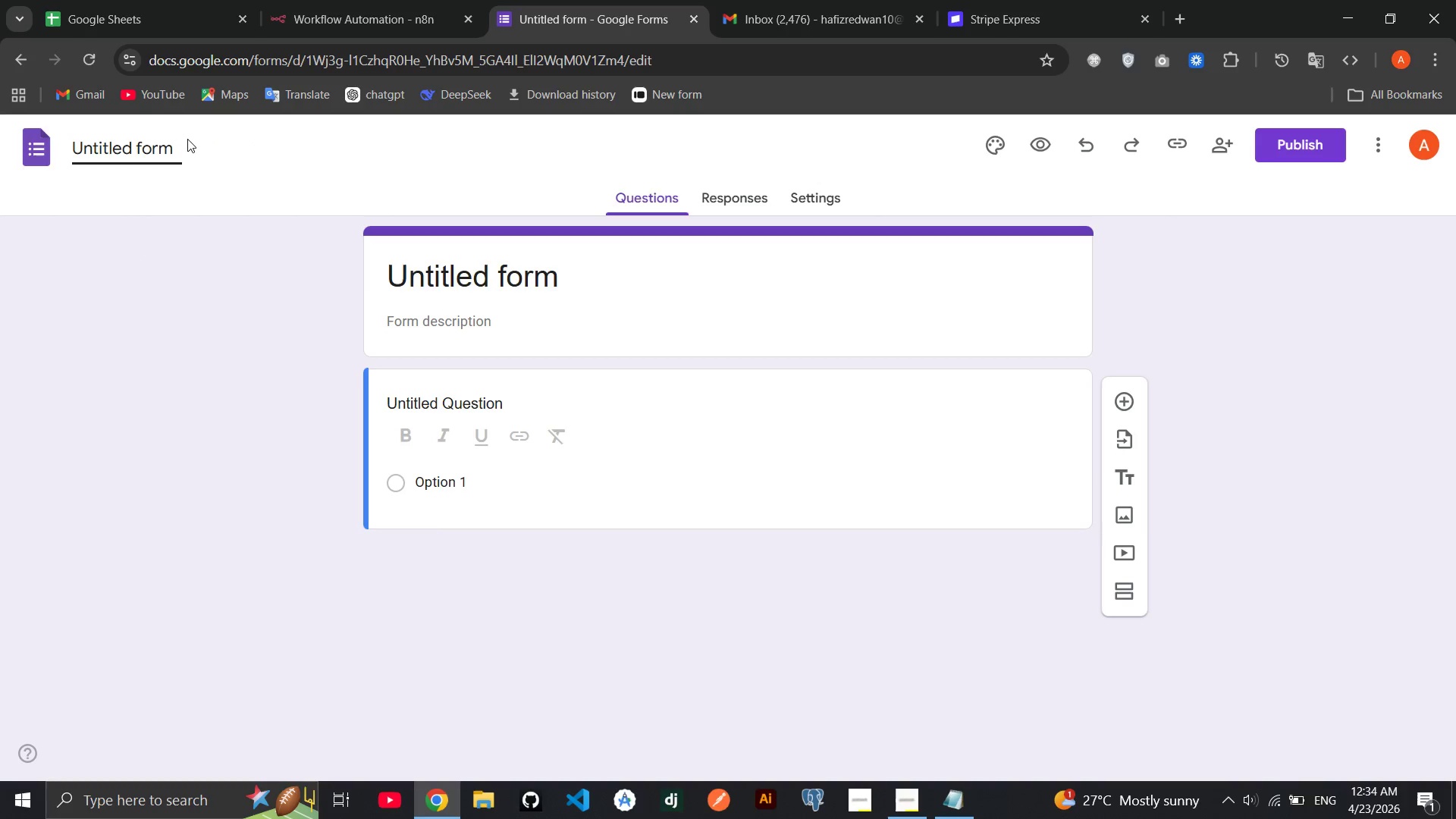 
left_click([187, 139])
 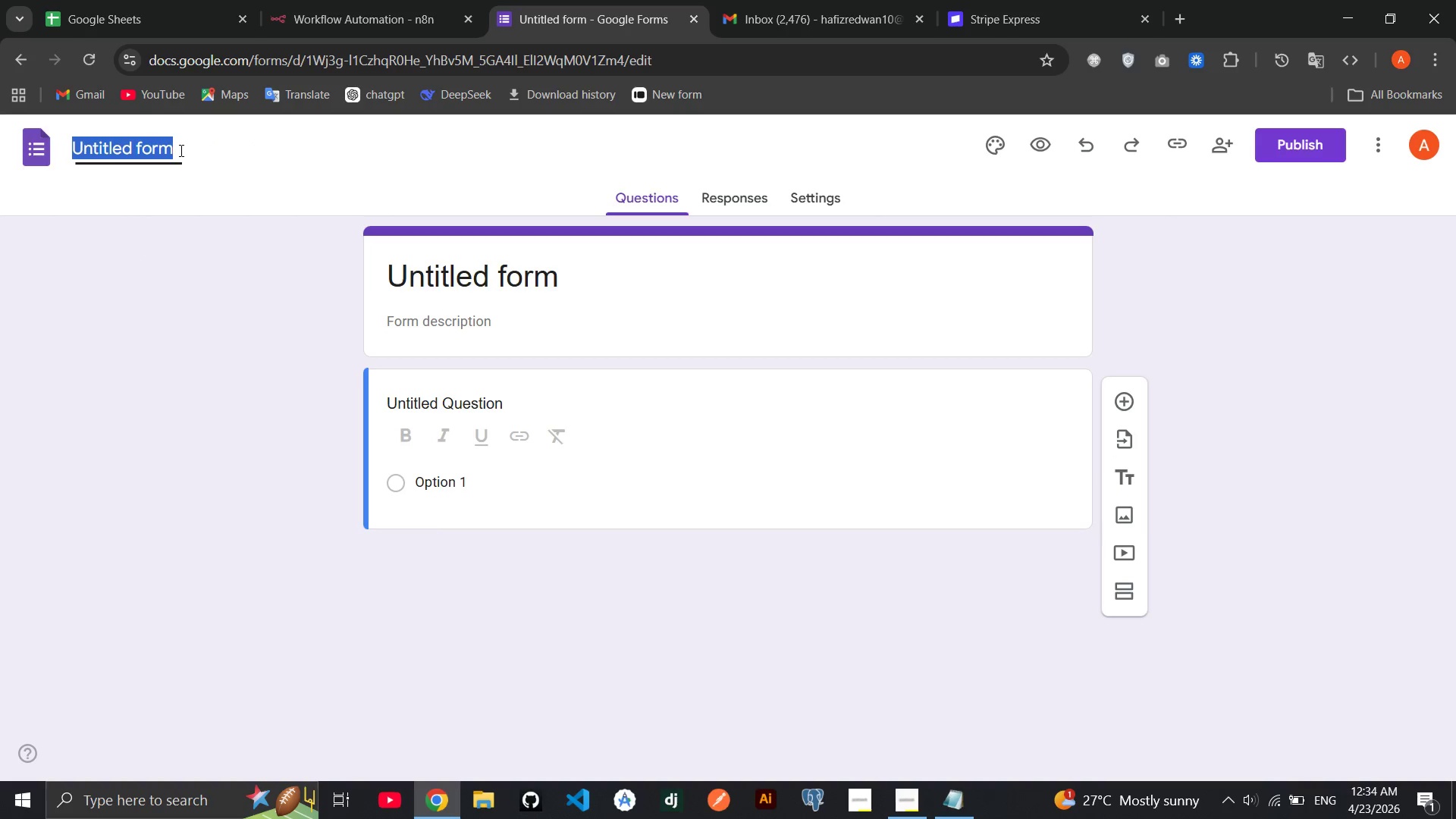 
double_click([180, 150])
 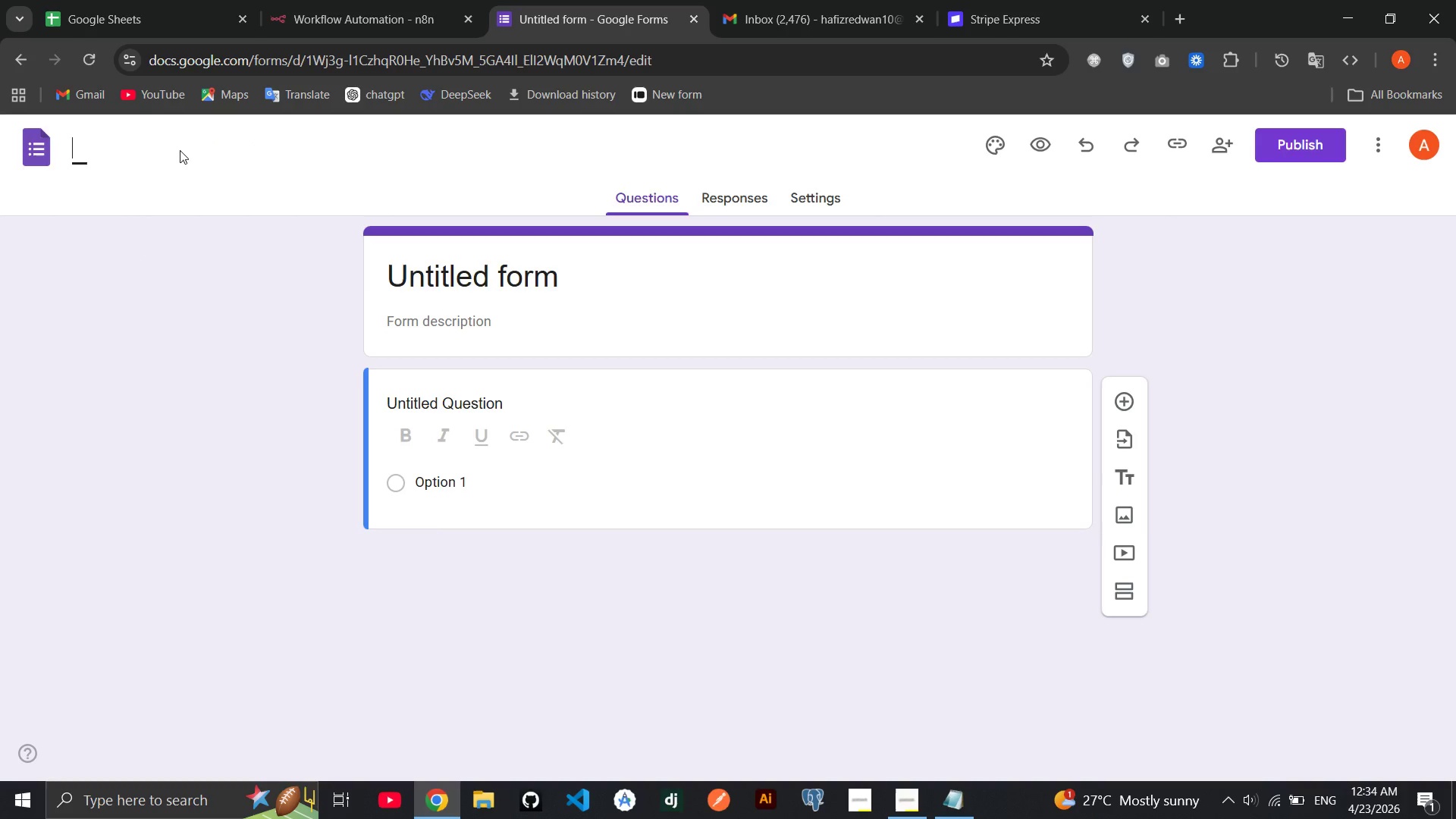 
key(Backspace)
type(Alpine Heath)
 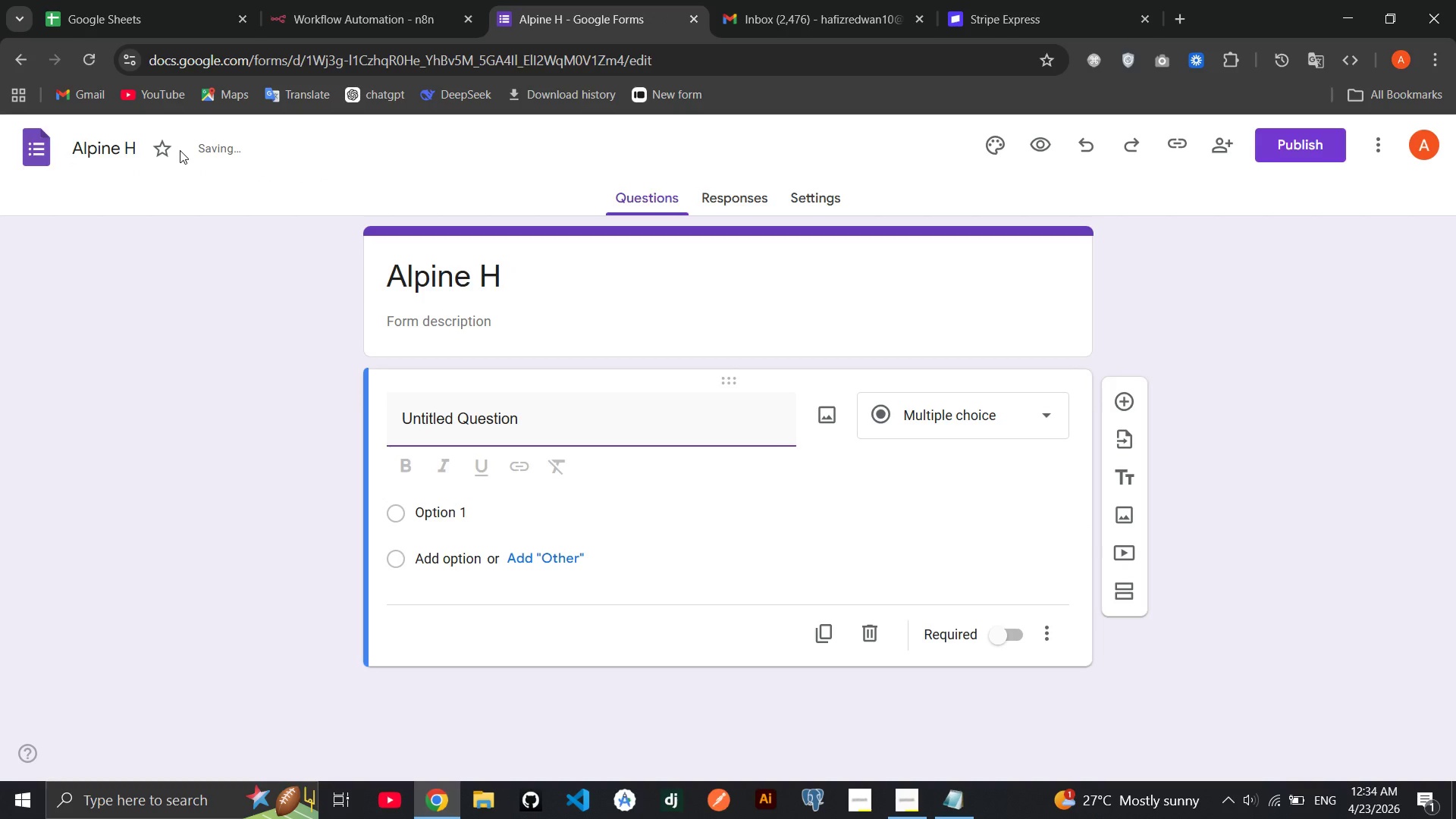 
hold_key(key=R, duration=0.34)
 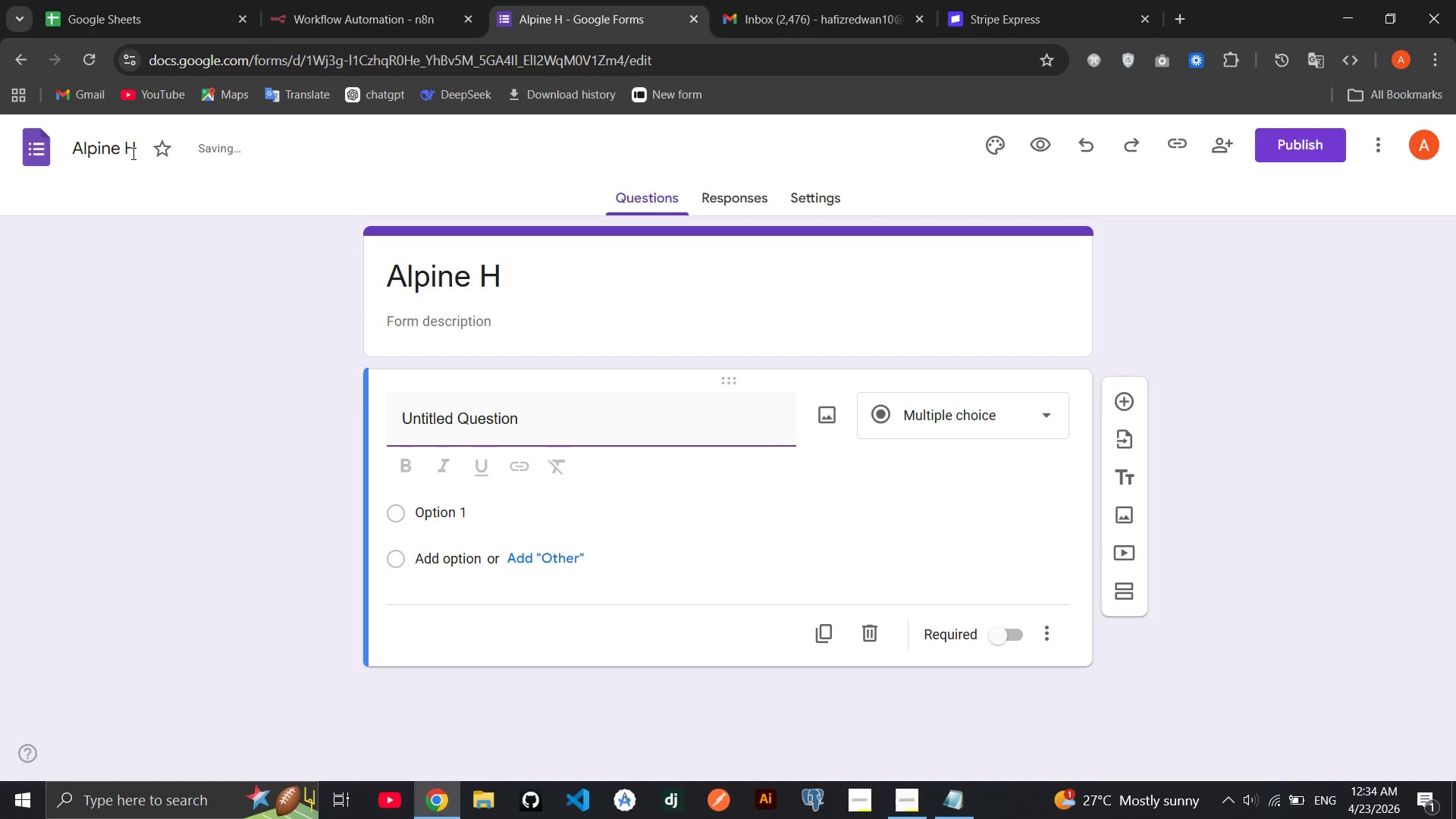 
left_click([138, 149])
 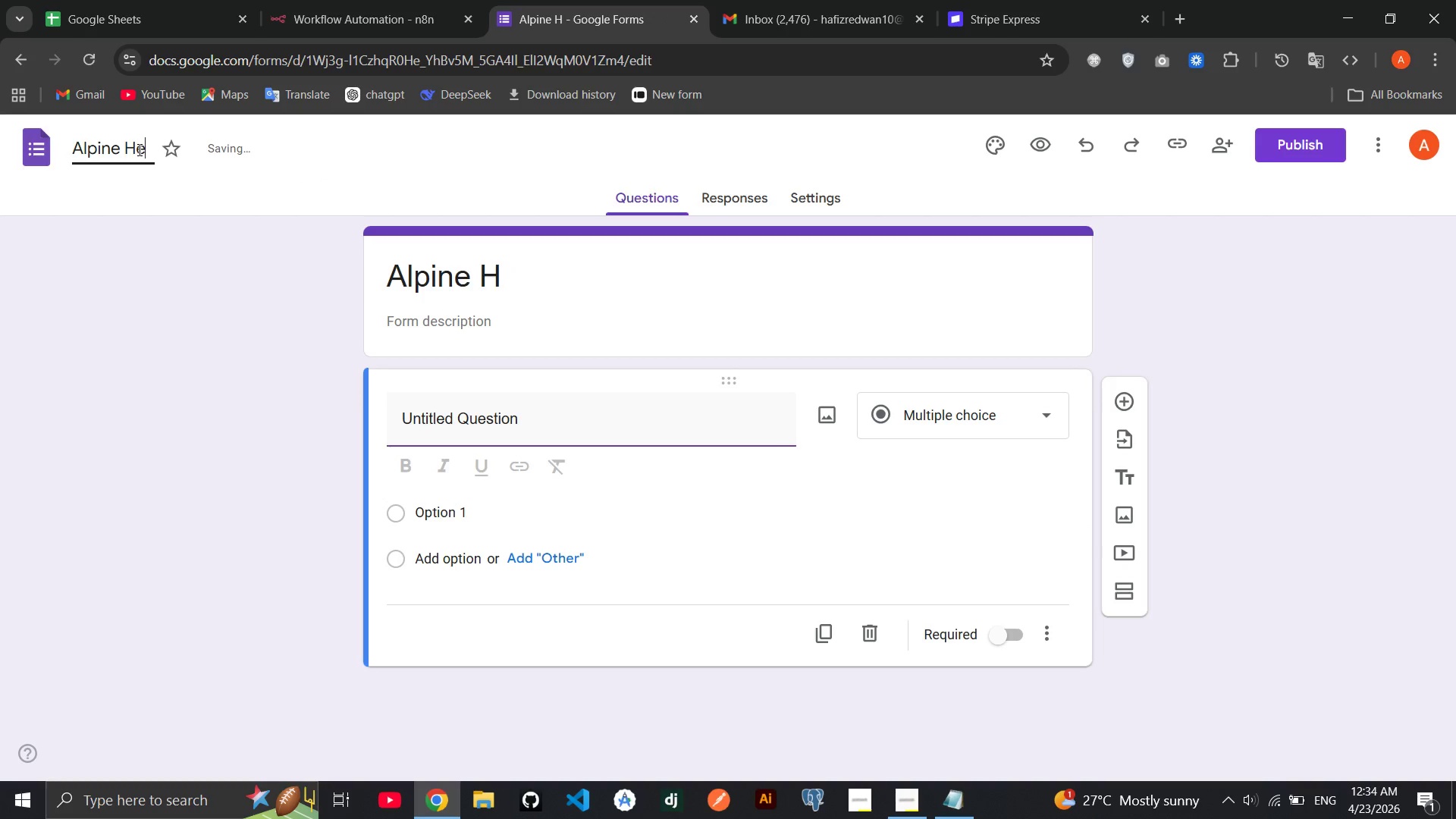 
type(earth Equipment Request)
 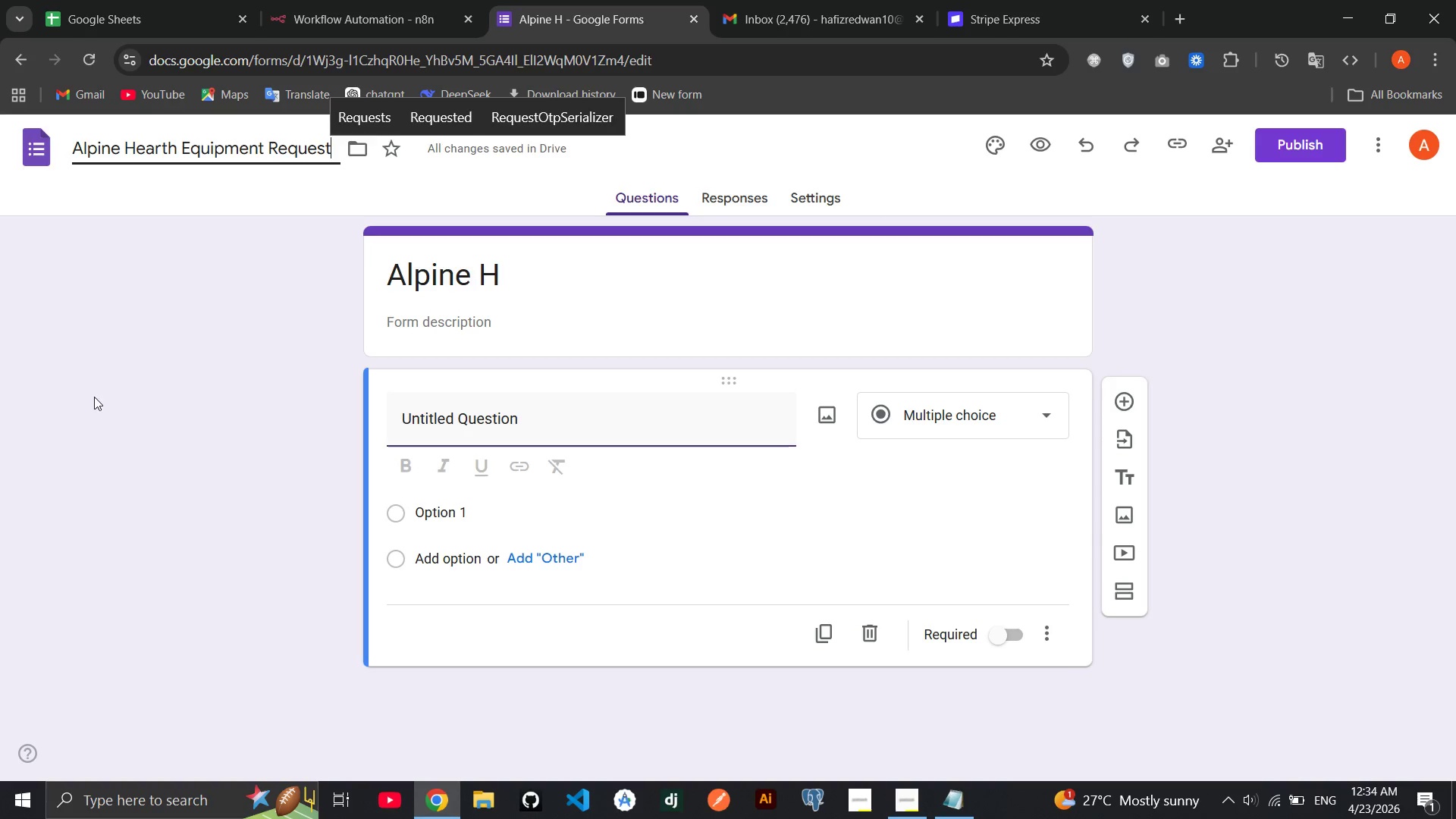 
left_click([94, 397])
 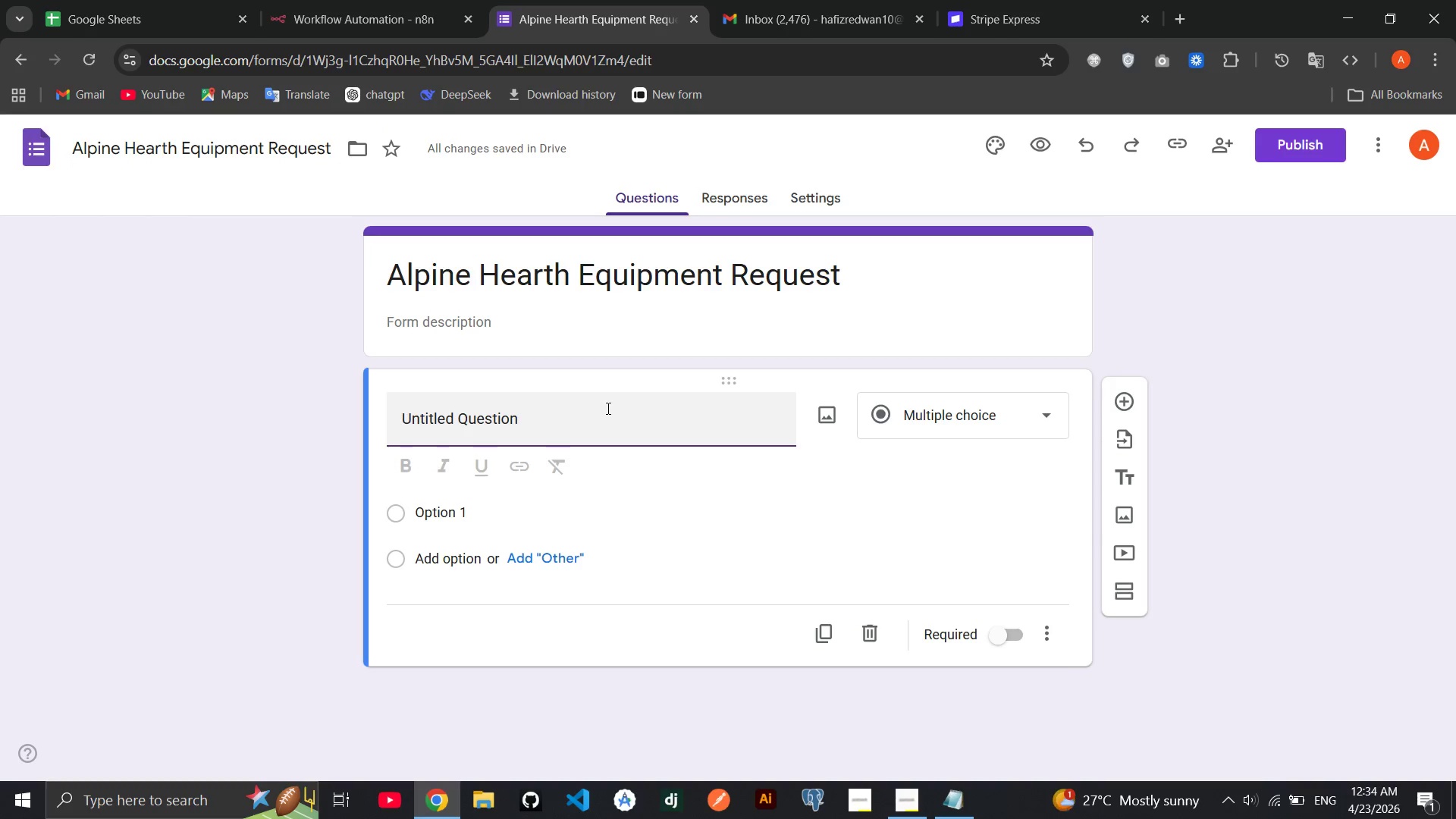 
left_click([607, 408])
 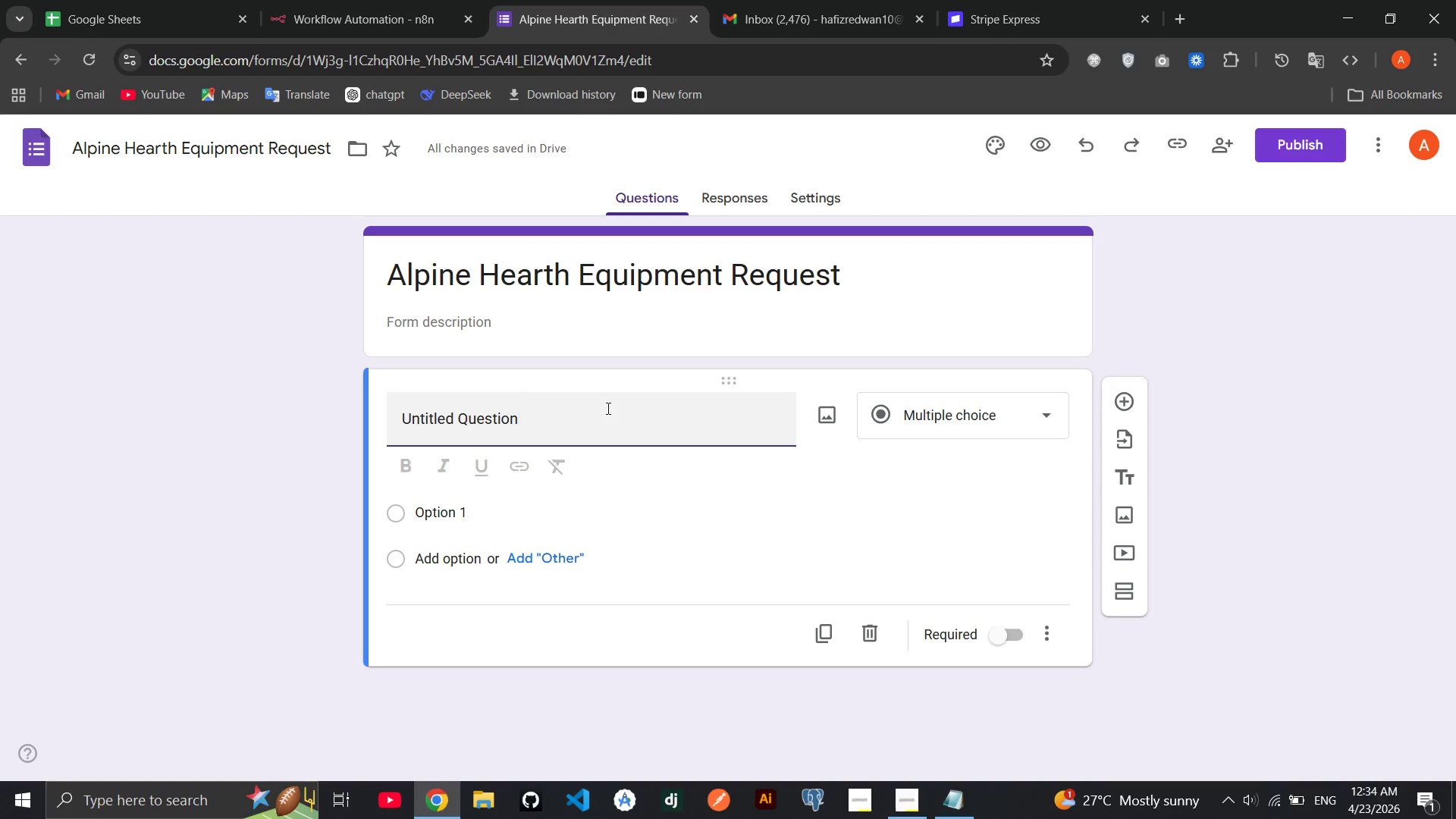 
double_click([607, 408])
 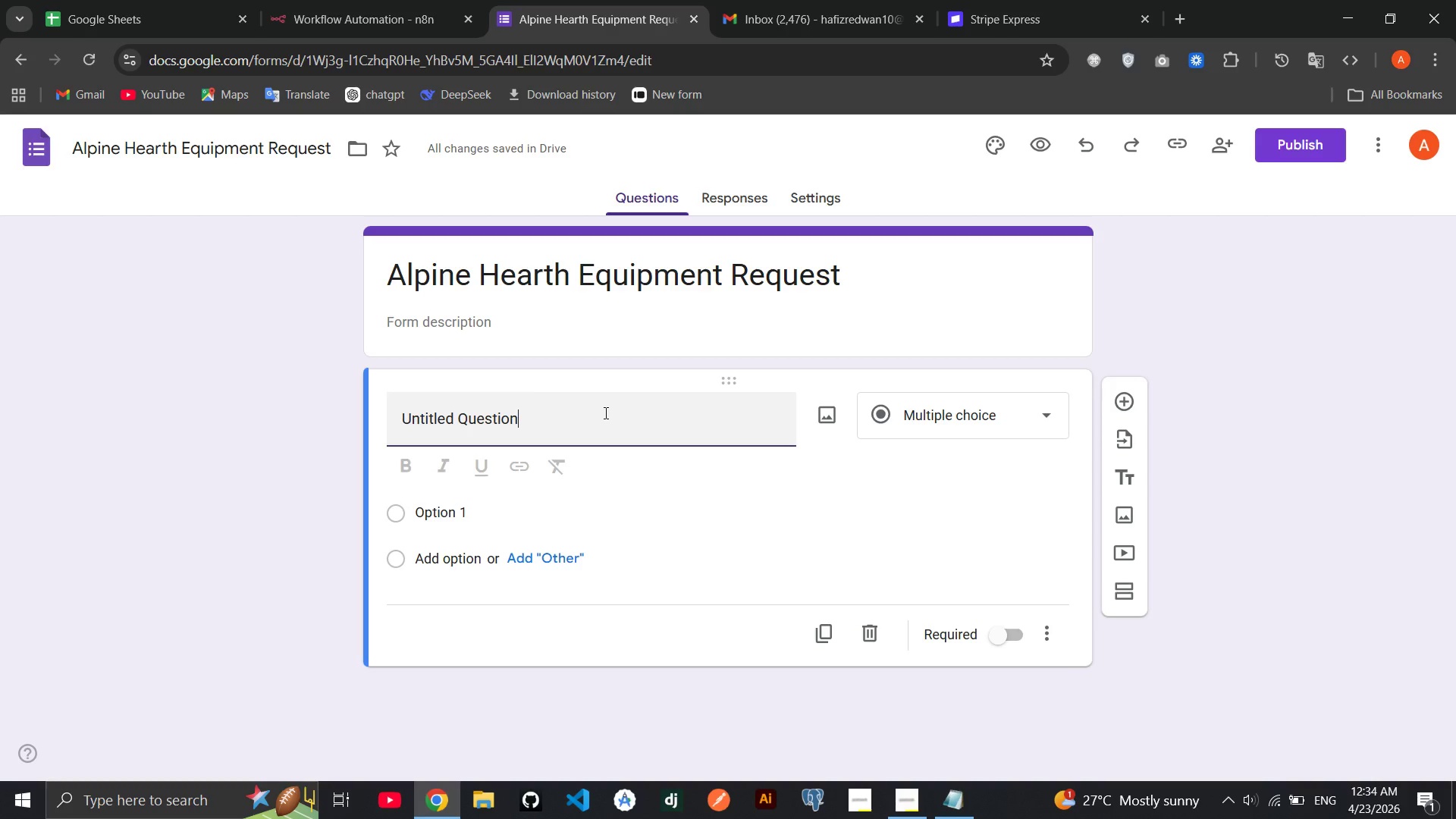 
triple_click([604, 413])
 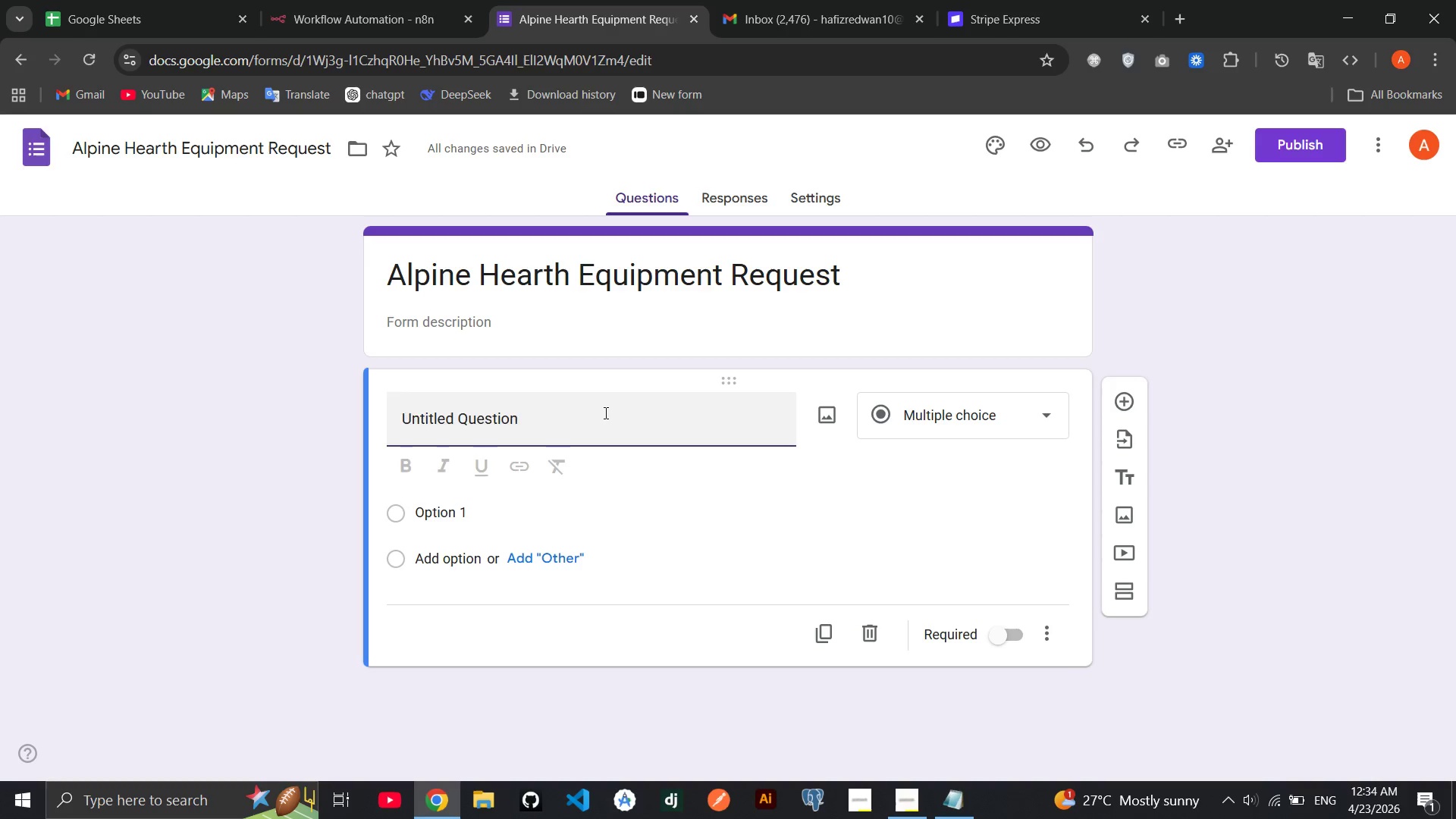 
triple_click([604, 413])
 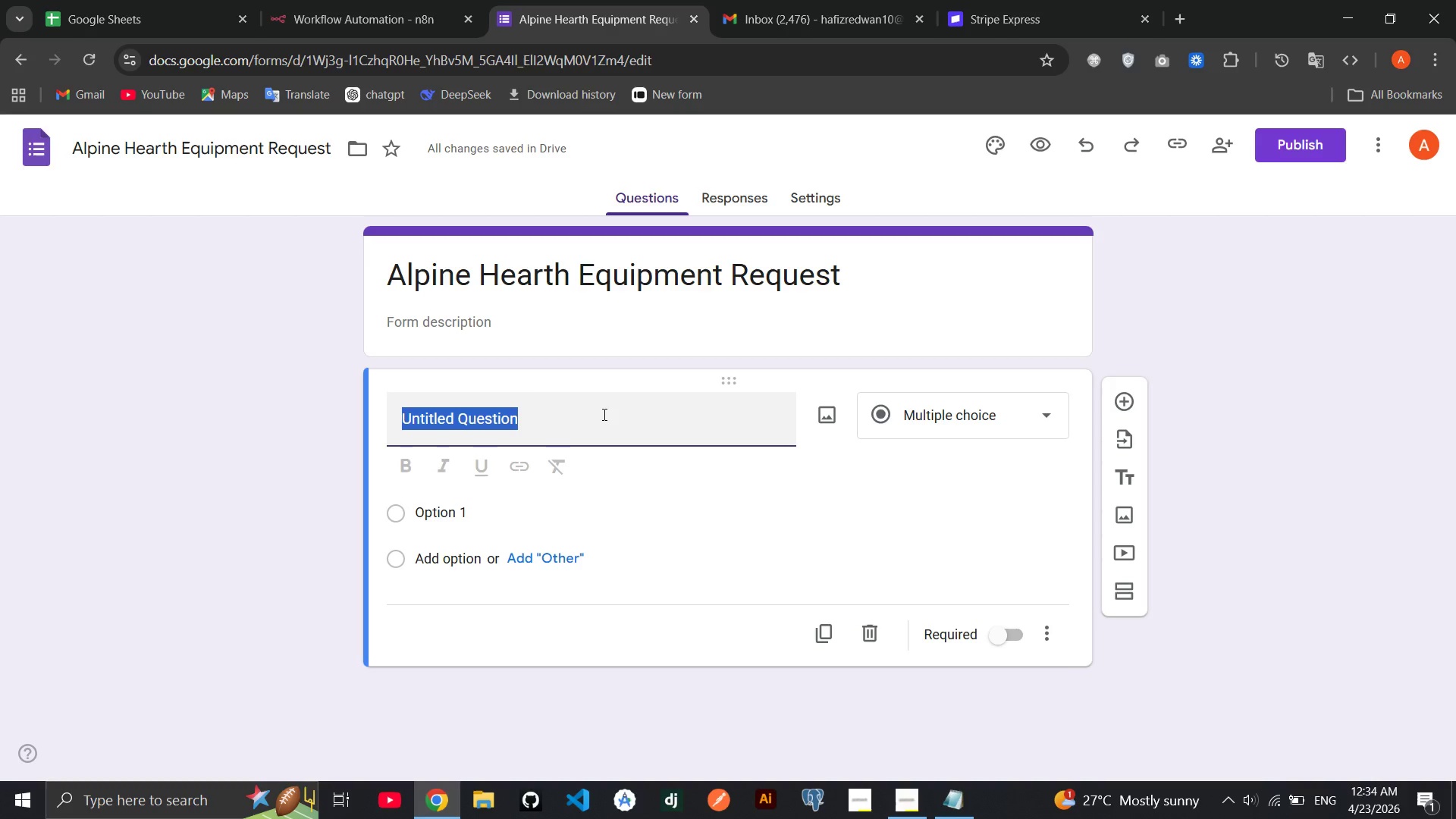 
triple_click([603, 414])
 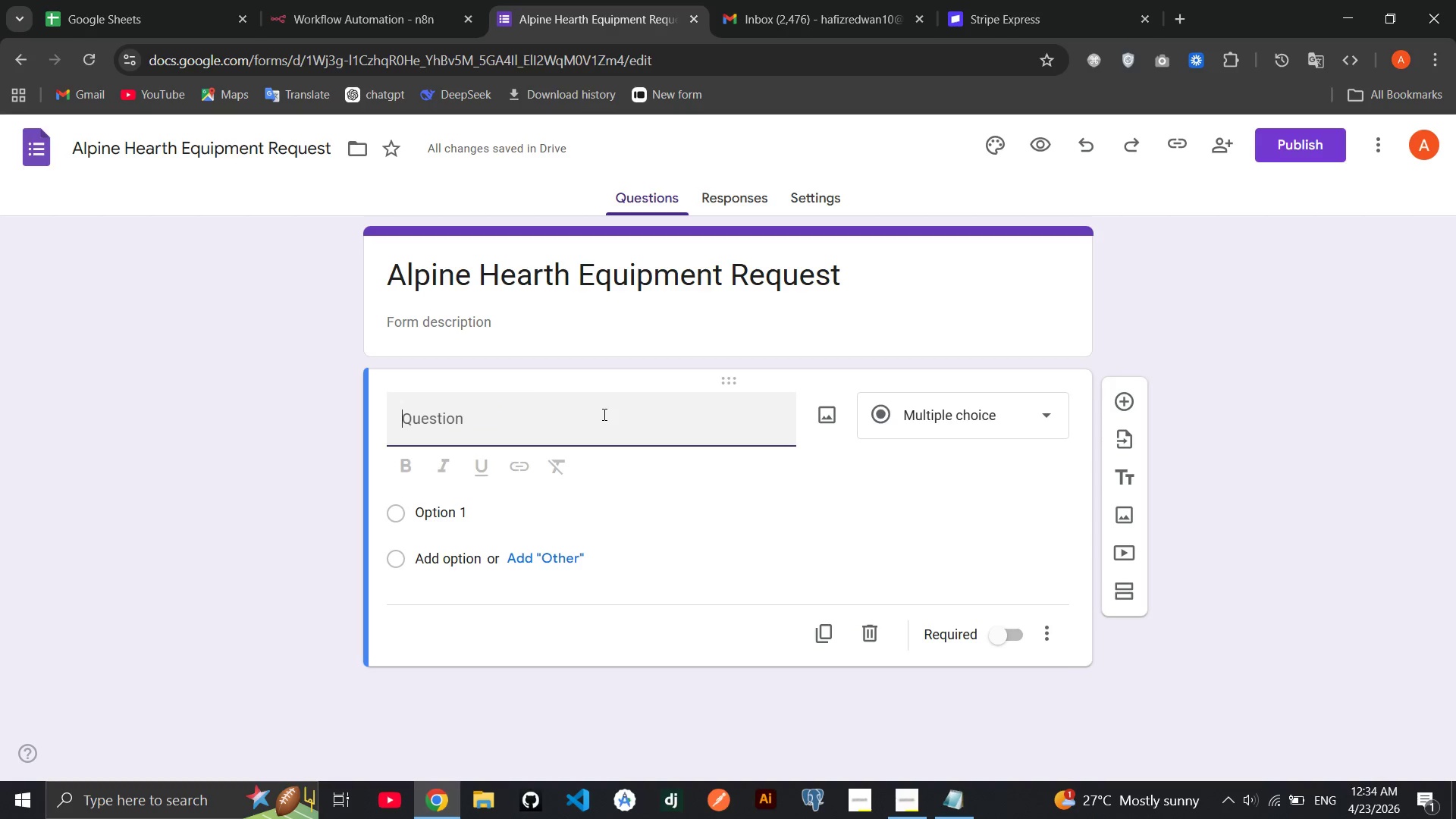 
key(Backspace)
 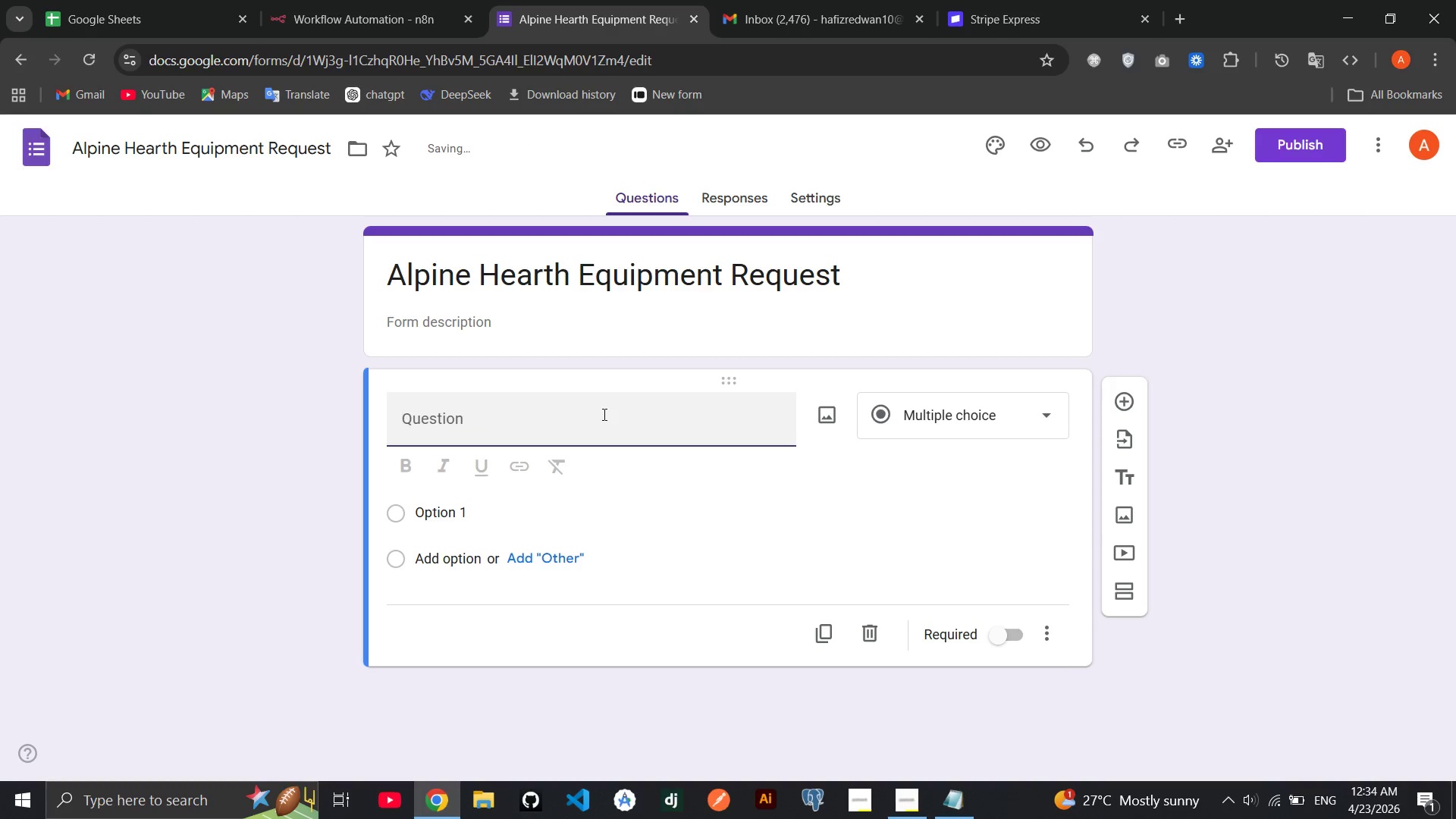 
type(chef name)
 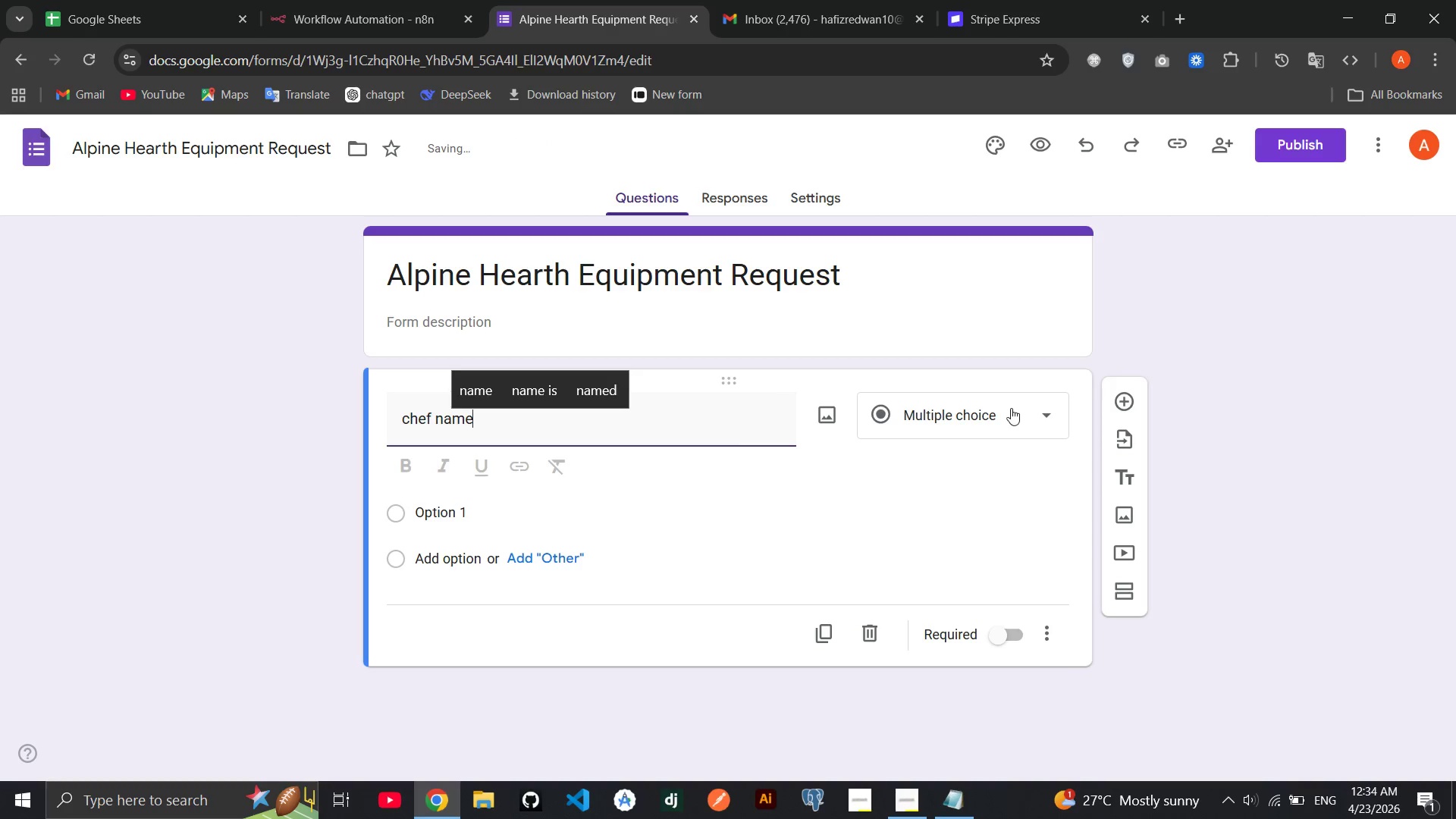 
left_click([1011, 408])
 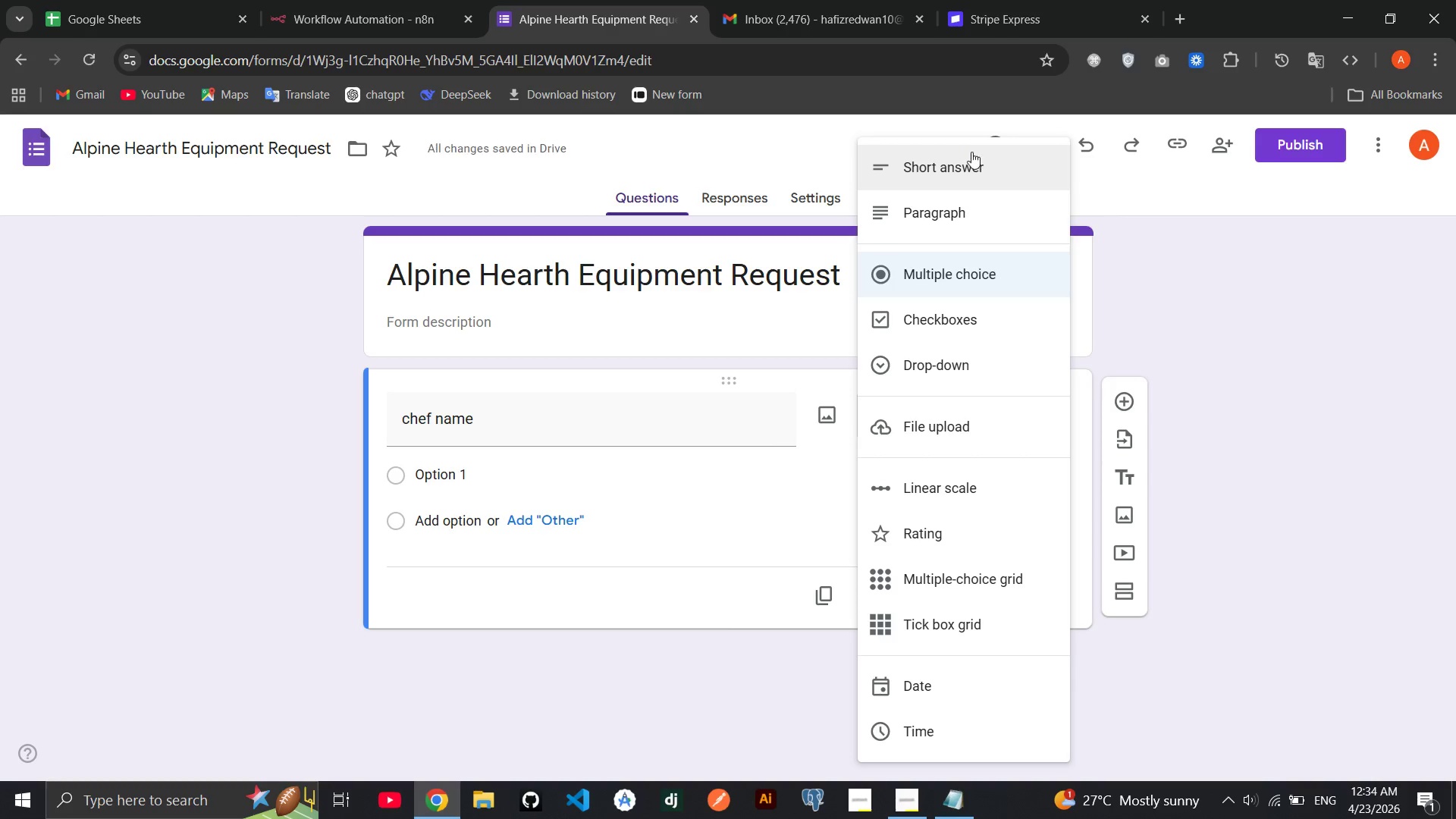 
left_click([971, 152])
 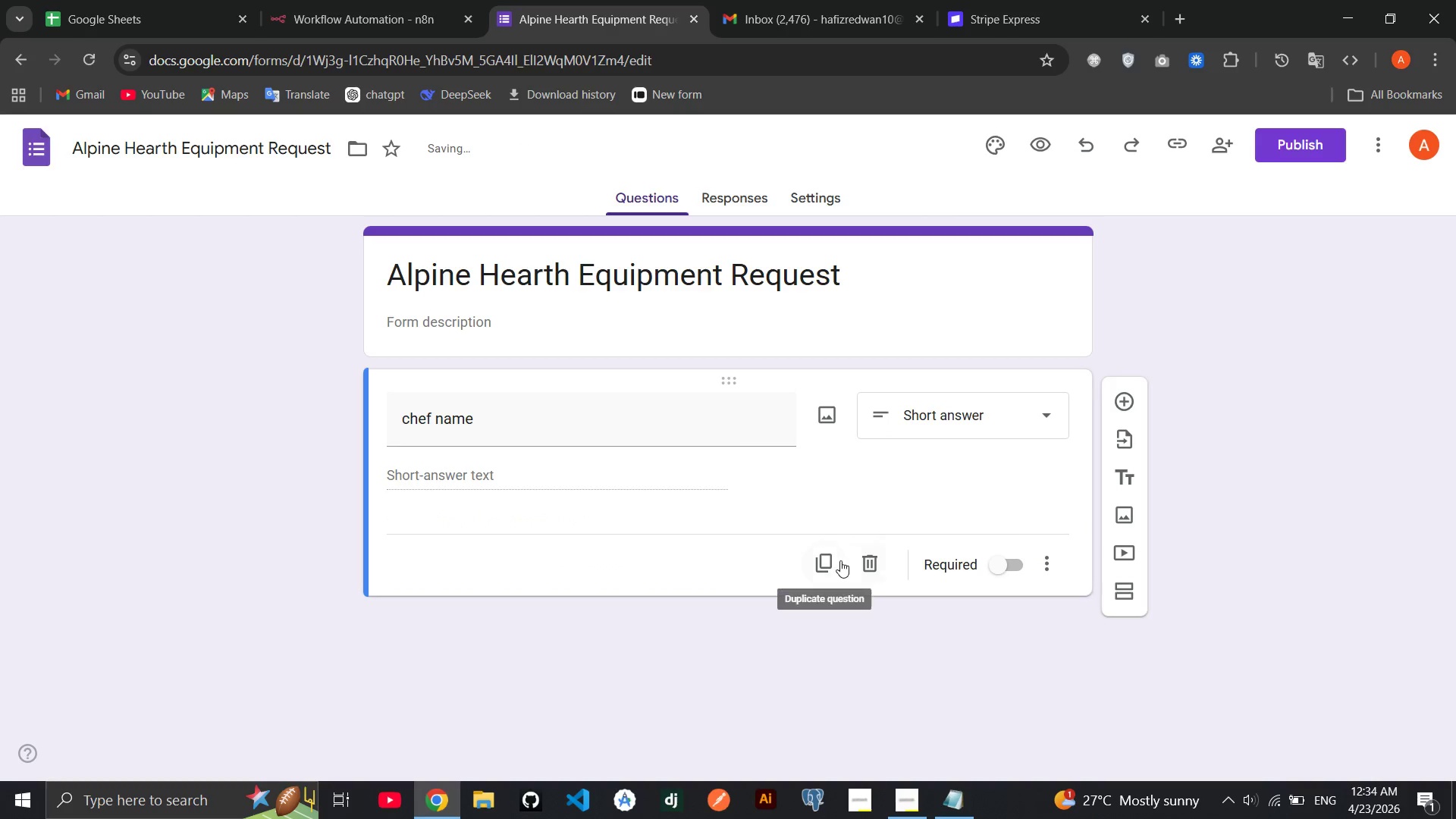 
left_click([840, 560])
 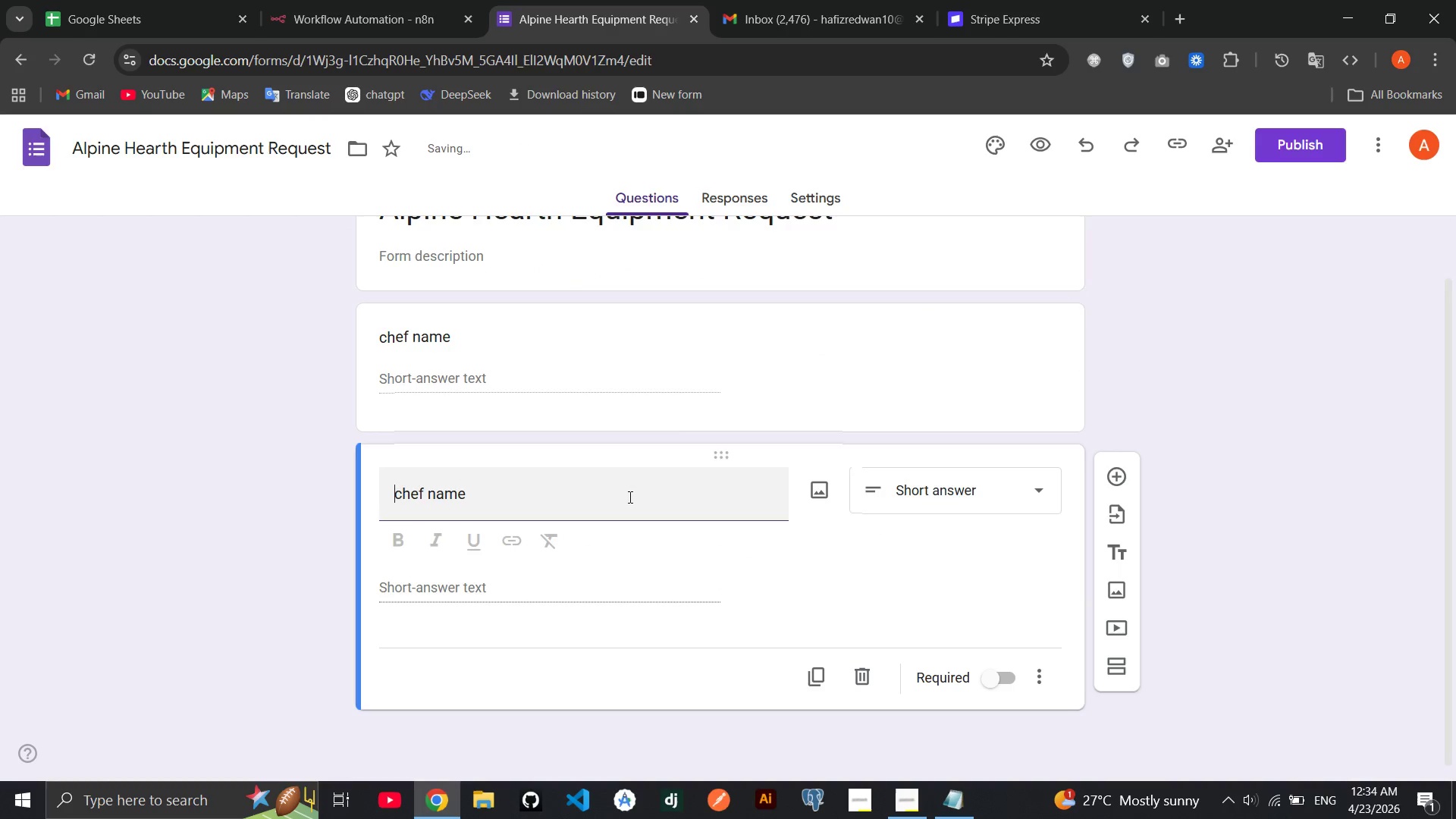 
double_click([629, 497])
 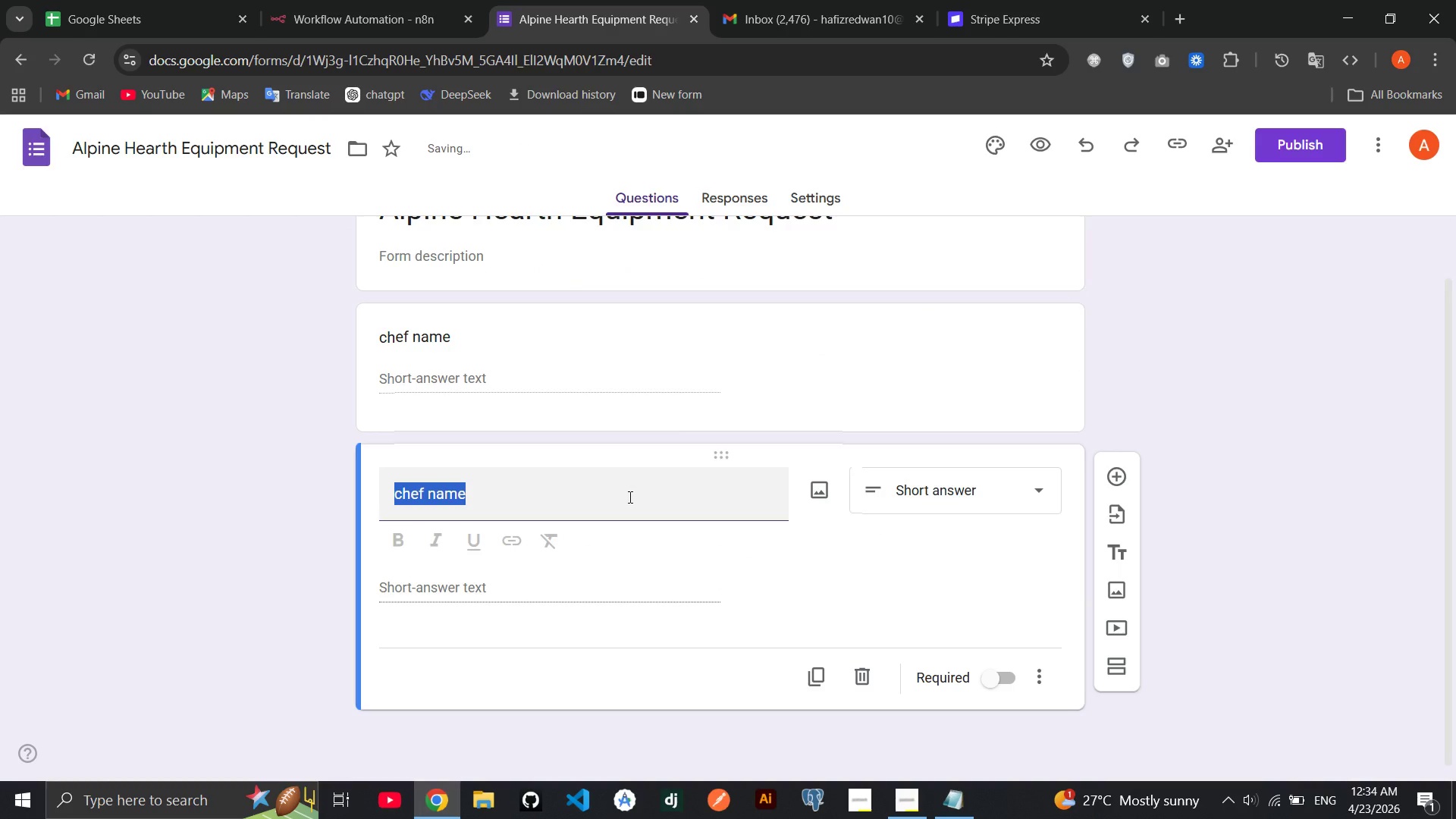 
triple_click([629, 497])
 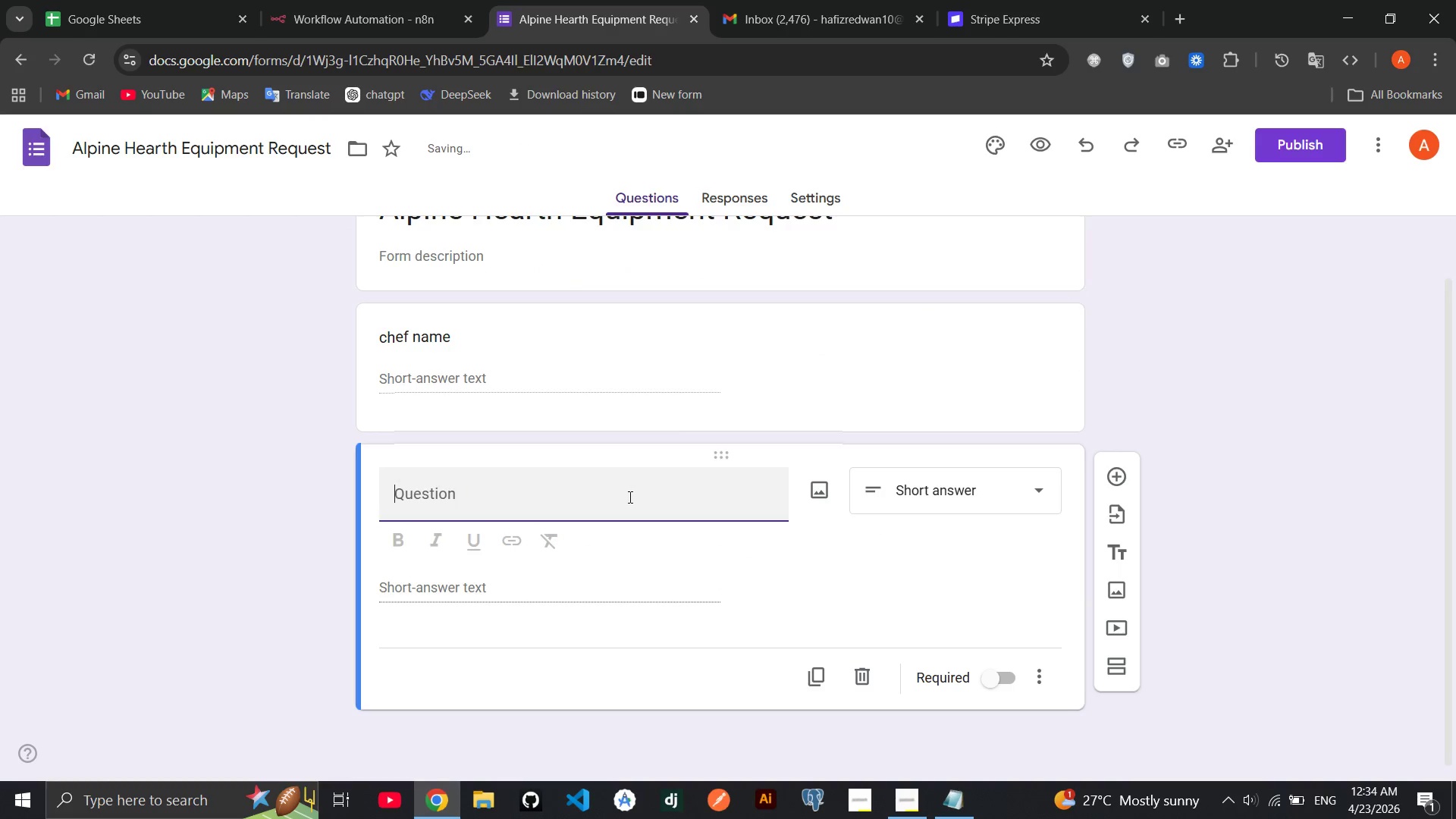 
key(Backspace)
type(Evenr)
key(Backspace)
type(t)
key(Backspace)
key(Backspace)
type(nt Date)
 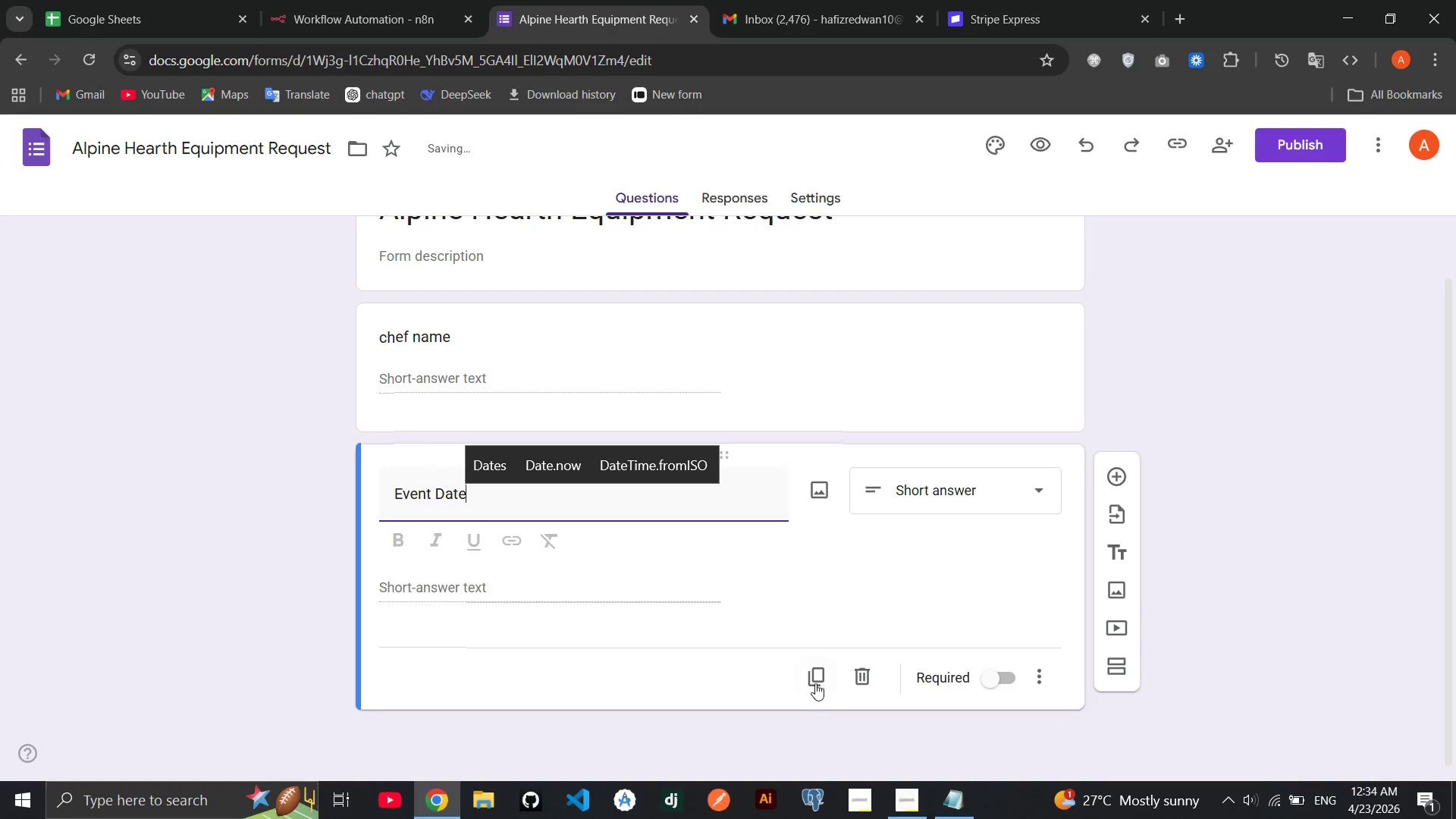 
left_click([815, 683])
 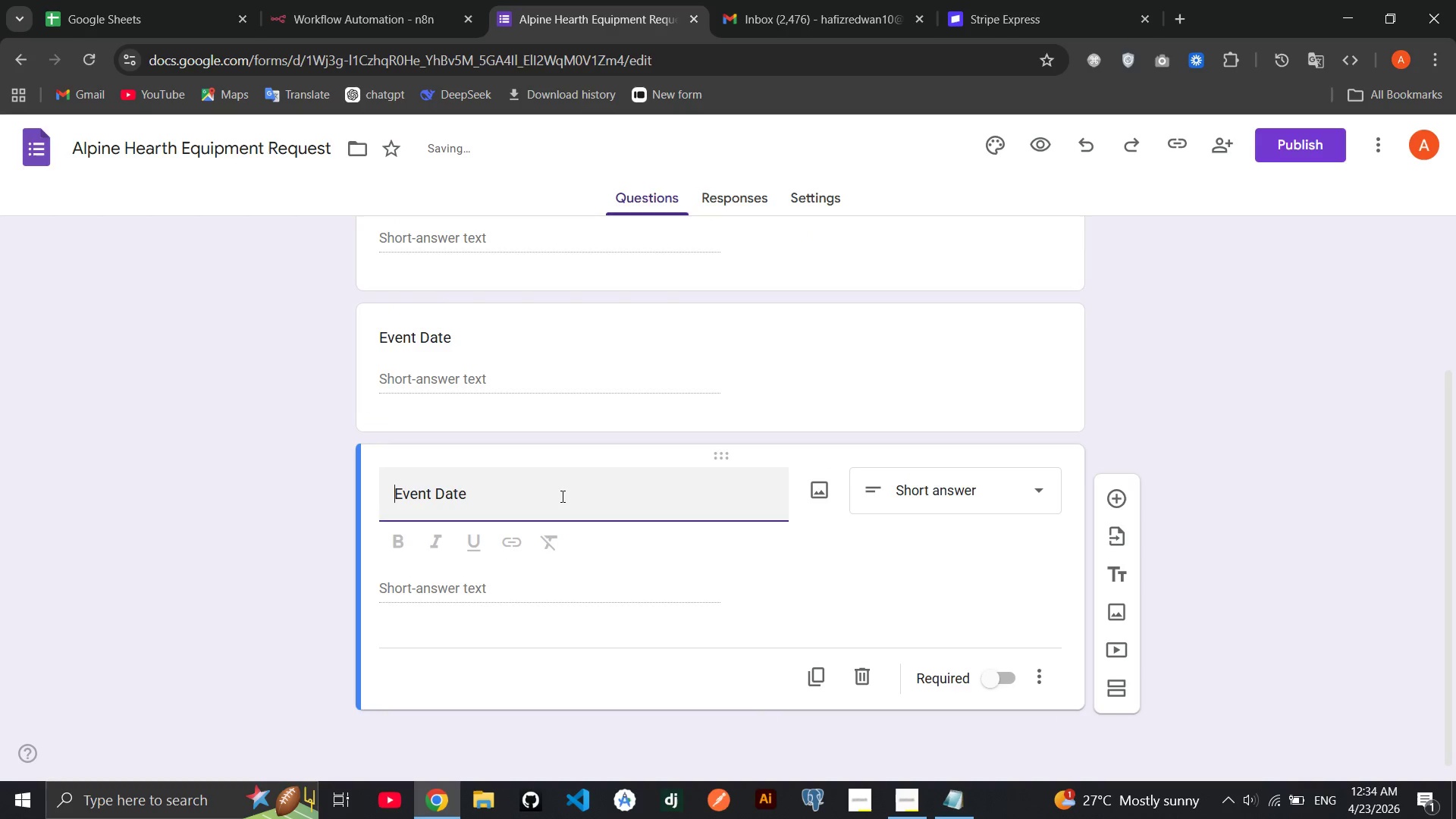 
double_click([561, 496])
 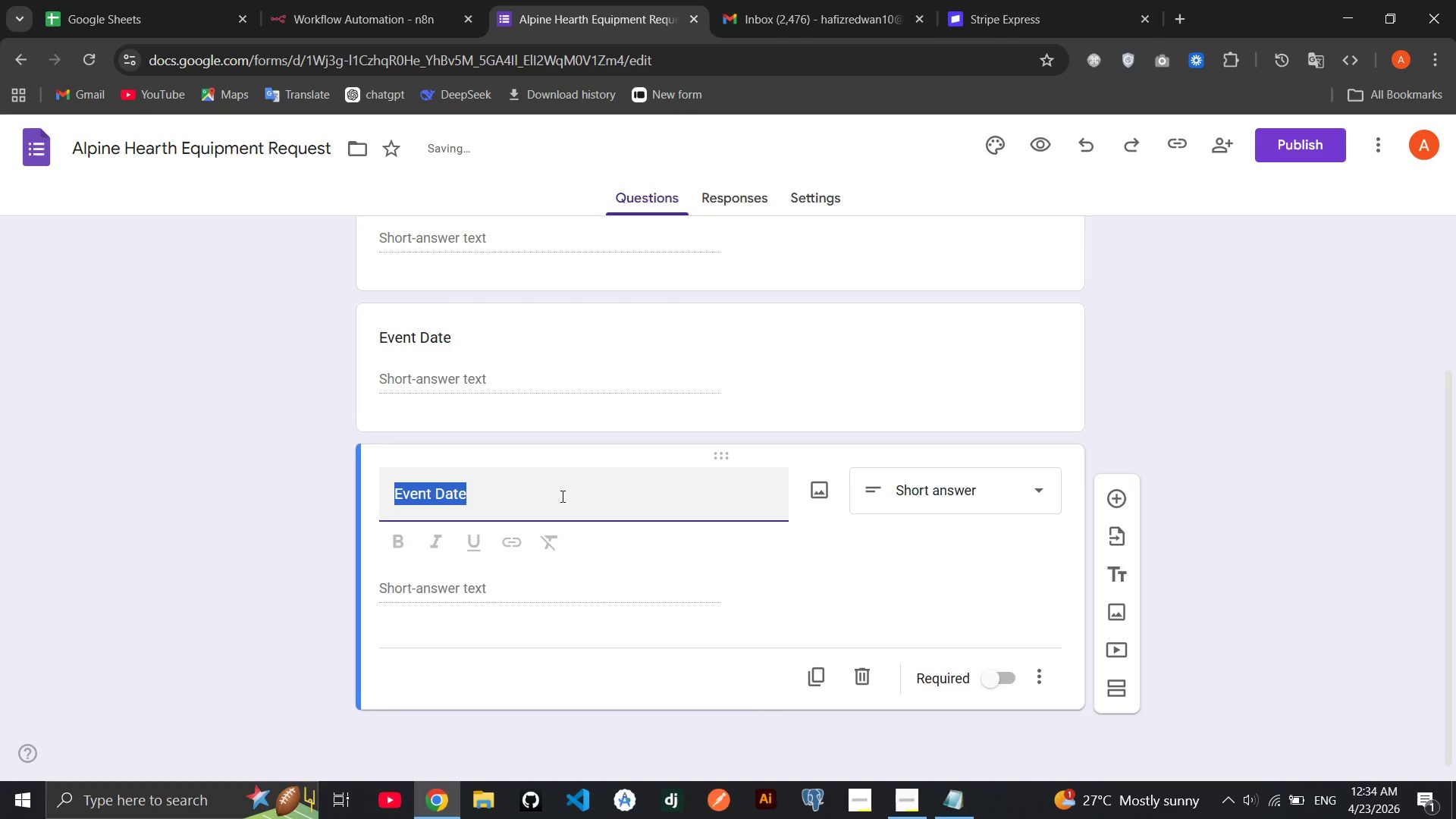 
triple_click([561, 496])
 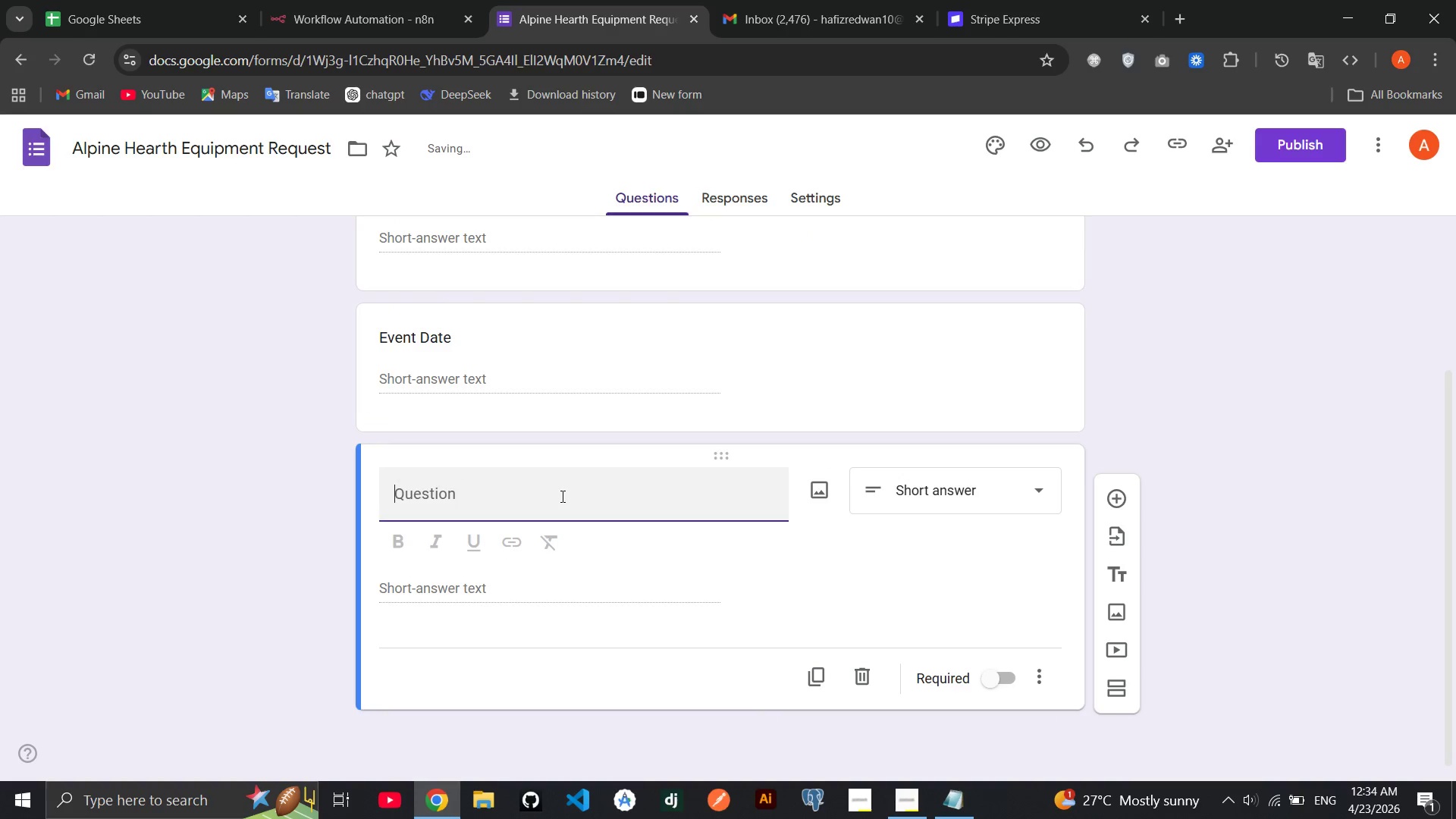 
key(Backspace)
 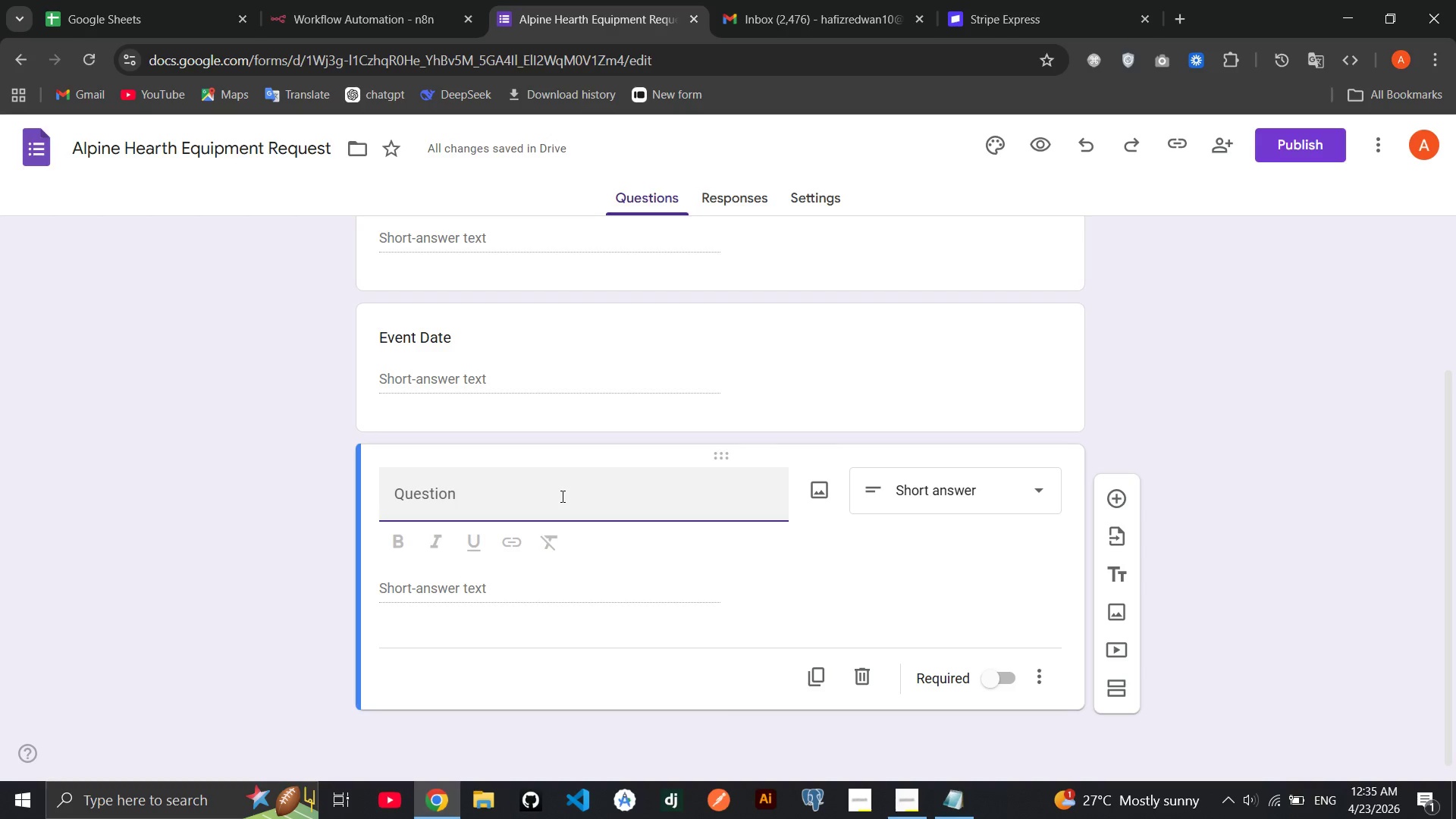 
type(Equipment)
 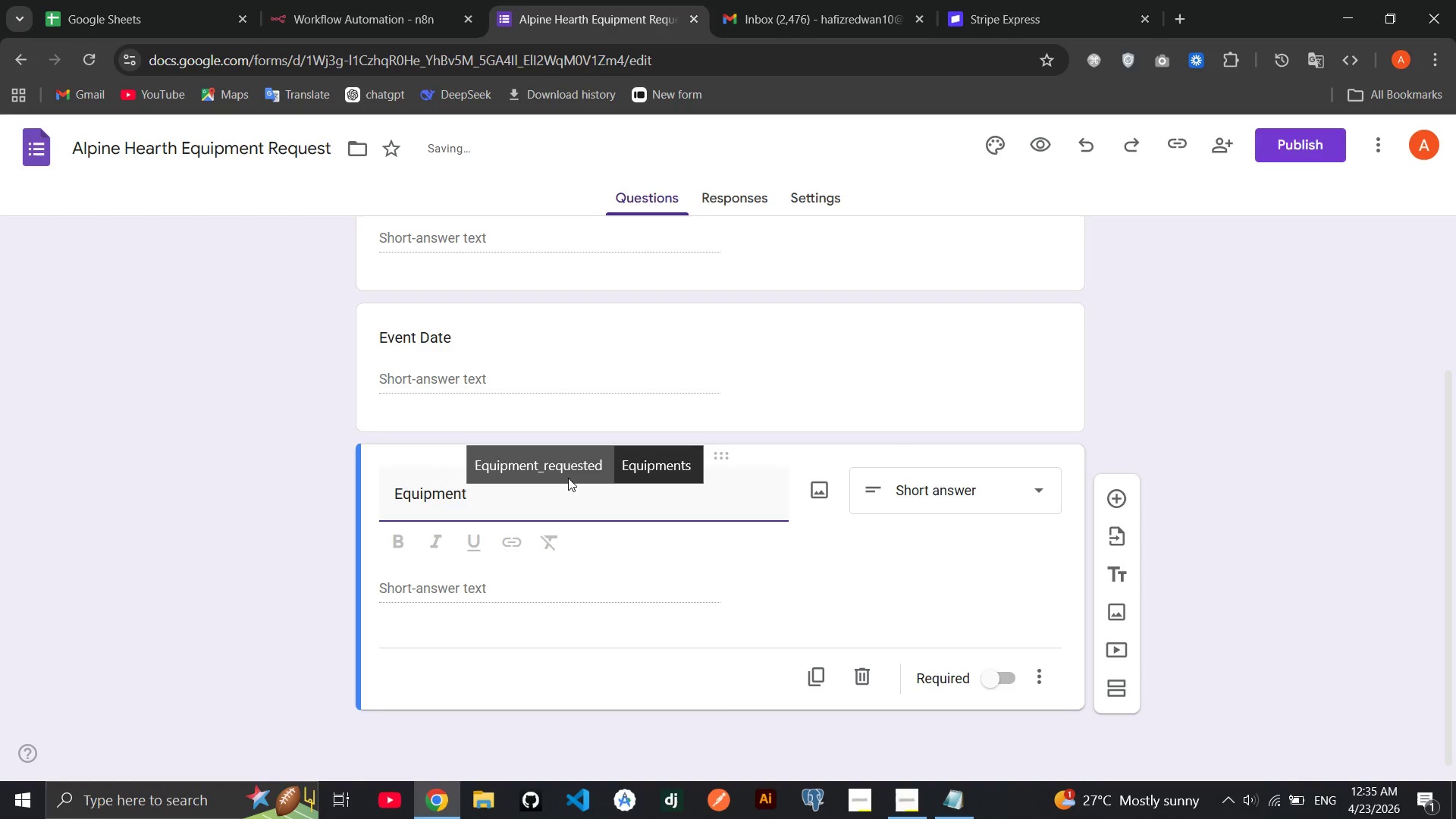 
left_click([571, 462])
 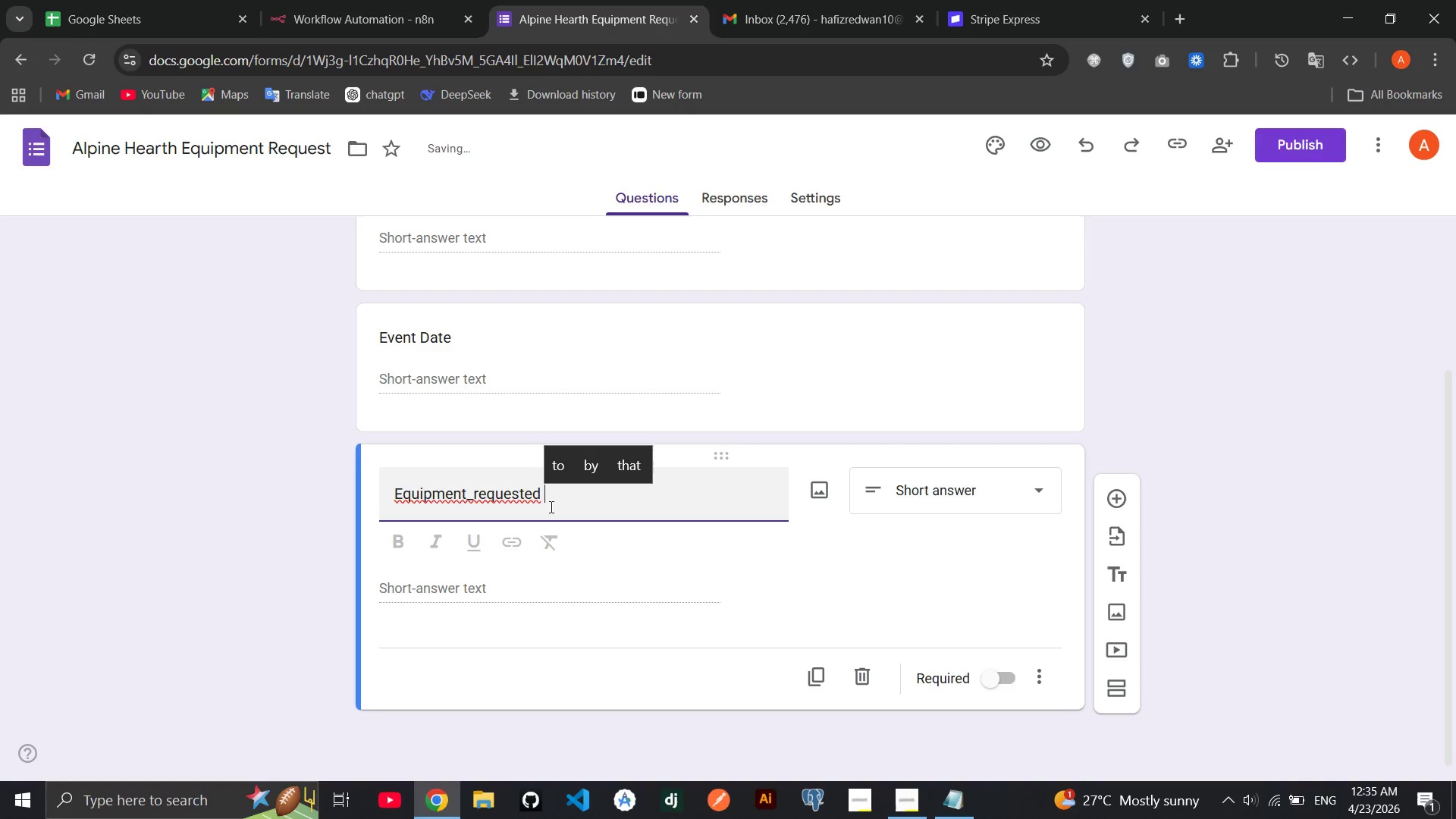 
left_click_drag(start_coordinate=[548, 500], to_coordinate=[471, 498])
 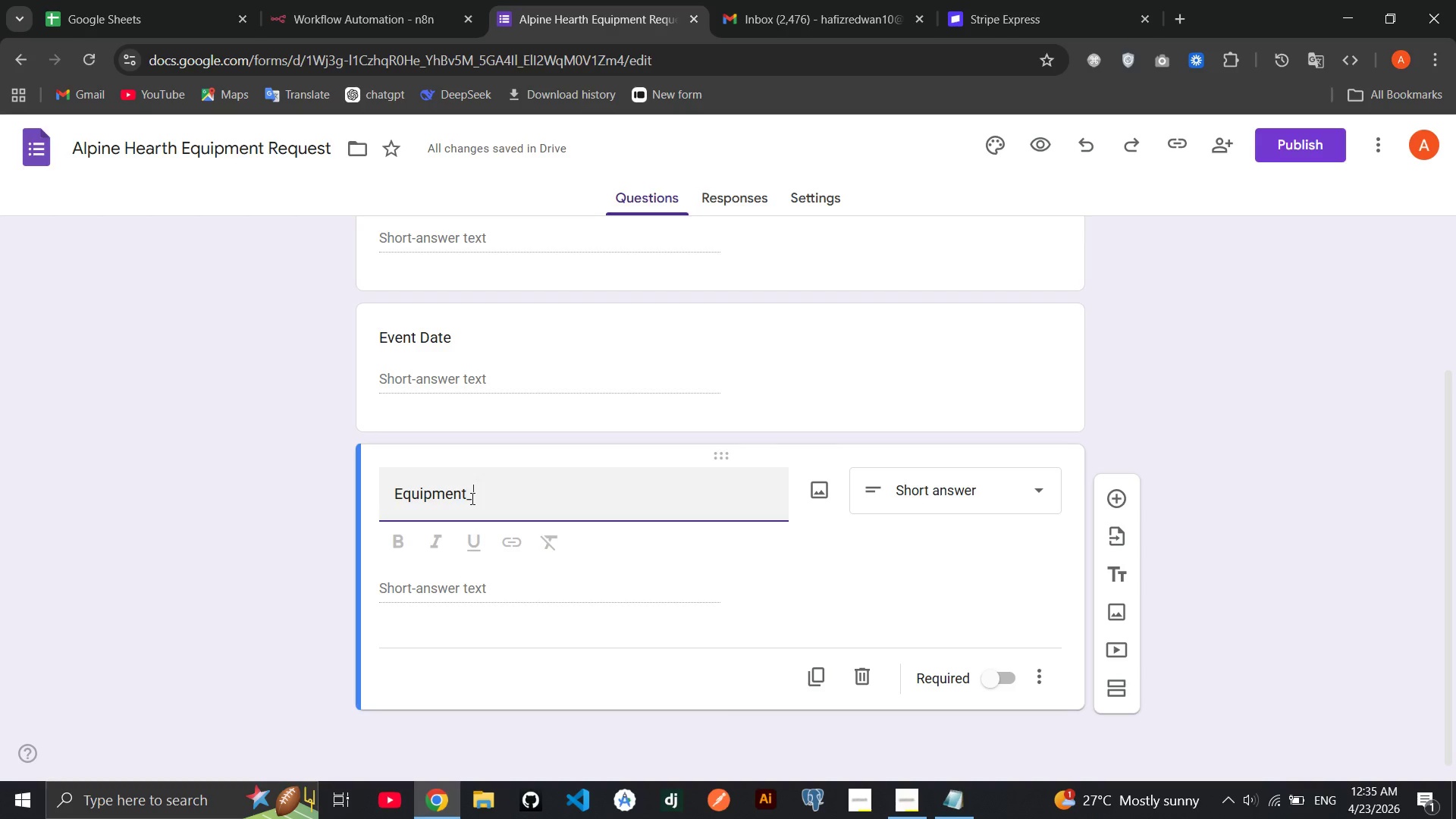 
key(Backspace)
key(Backspace)
type( Reques)
 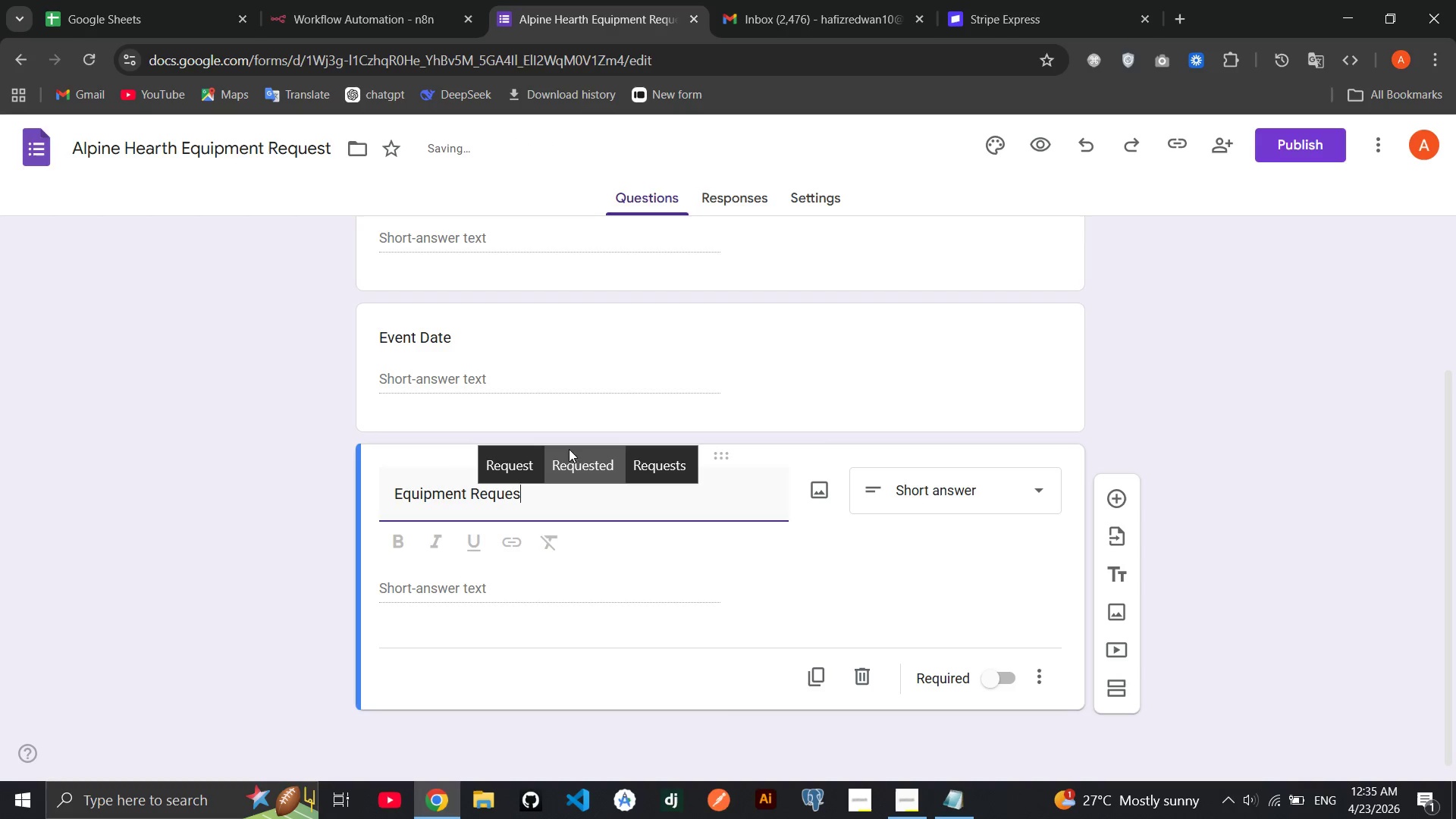 
left_click([569, 449])
 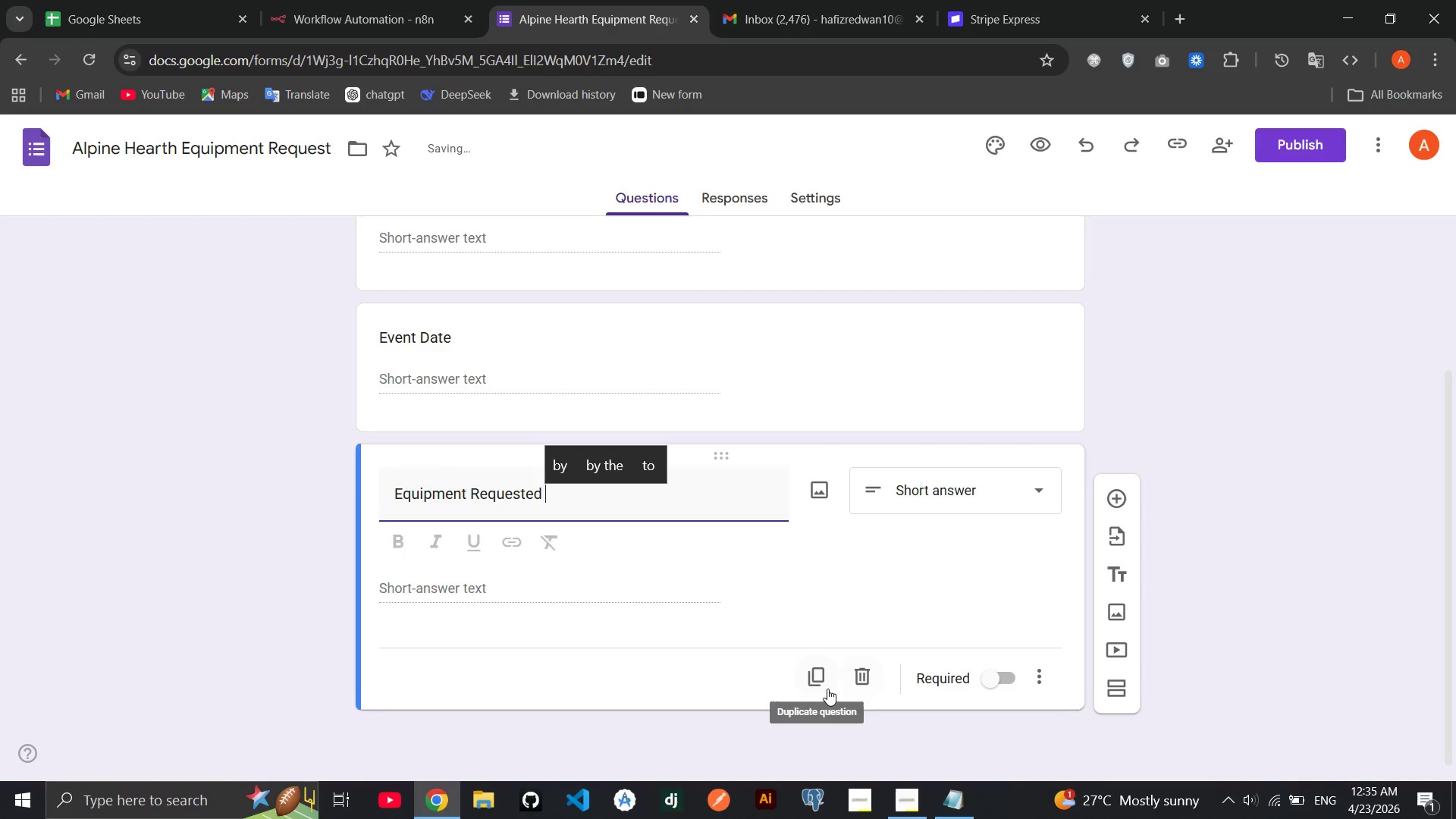 
left_click([827, 689])
 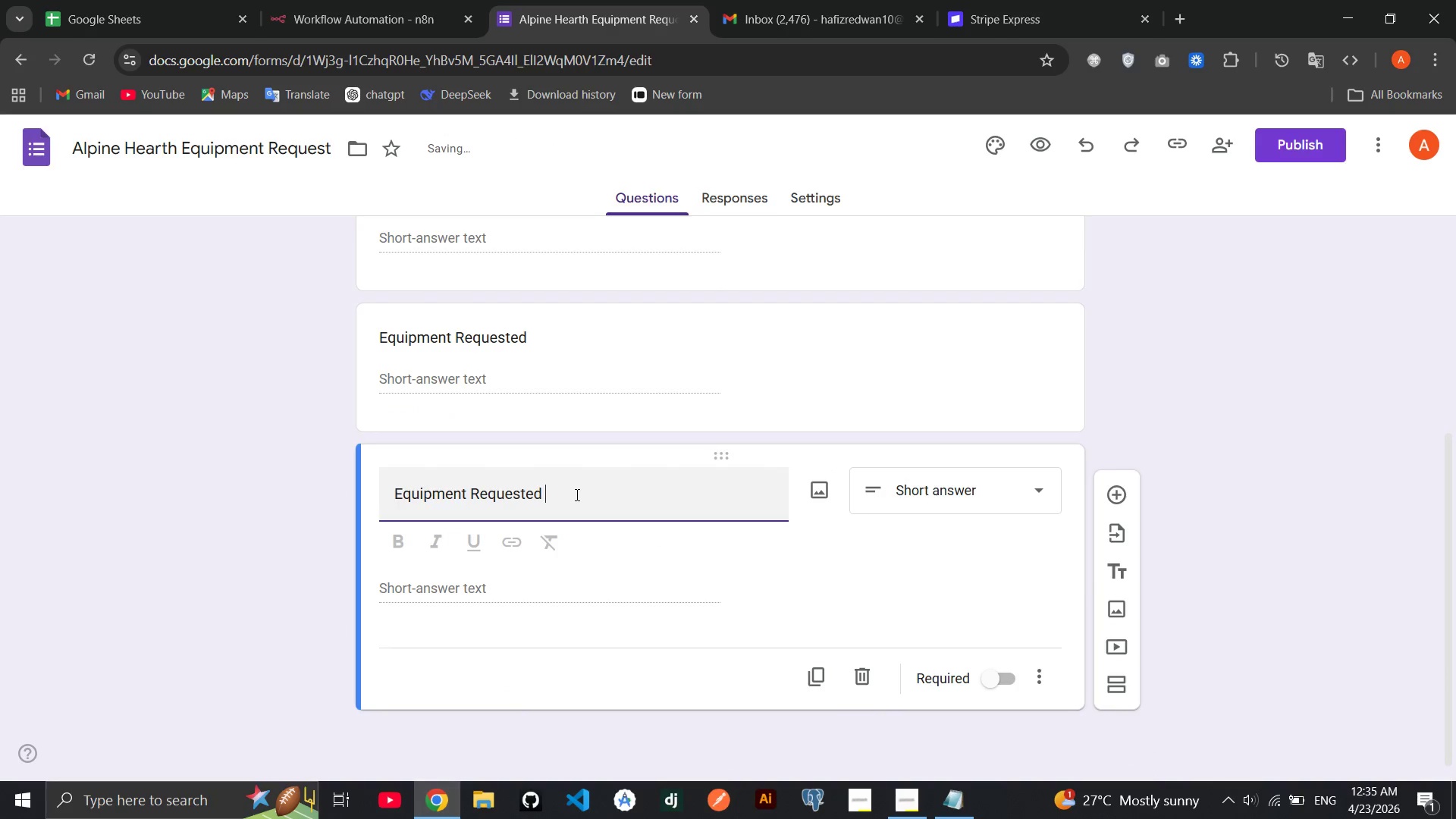 
double_click([576, 494])
 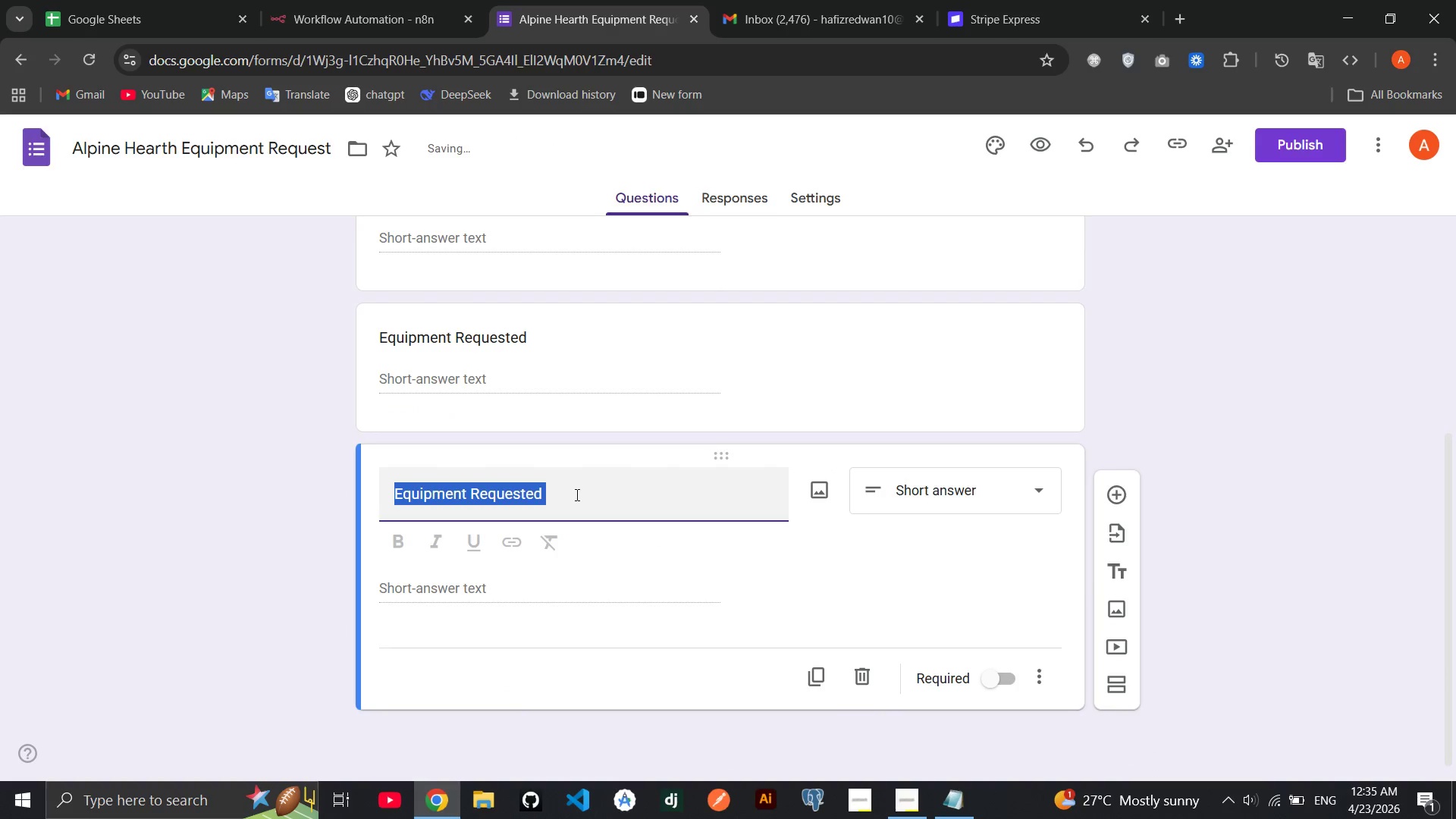 
triple_click([576, 494])
 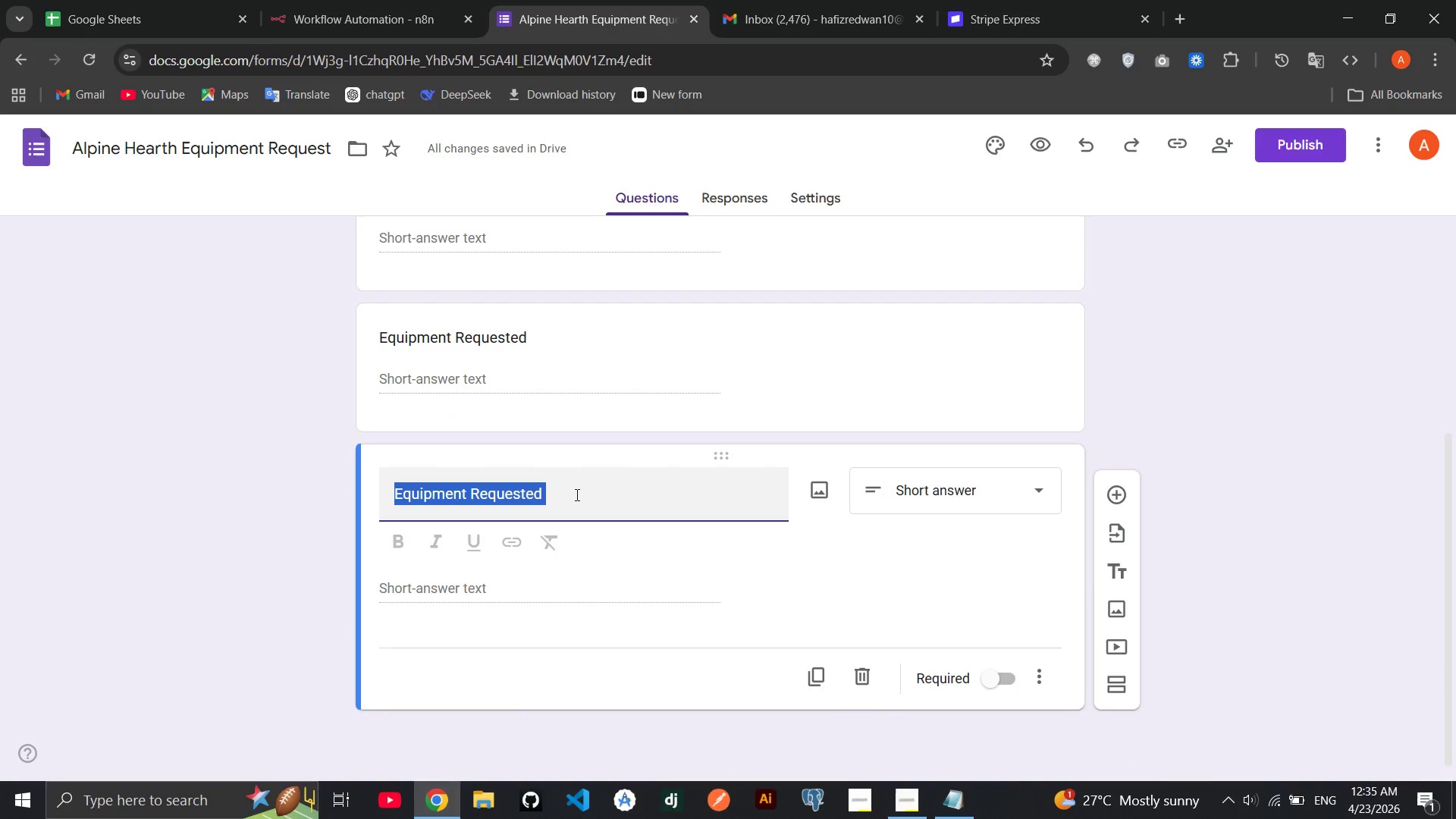 
triple_click([576, 494])
 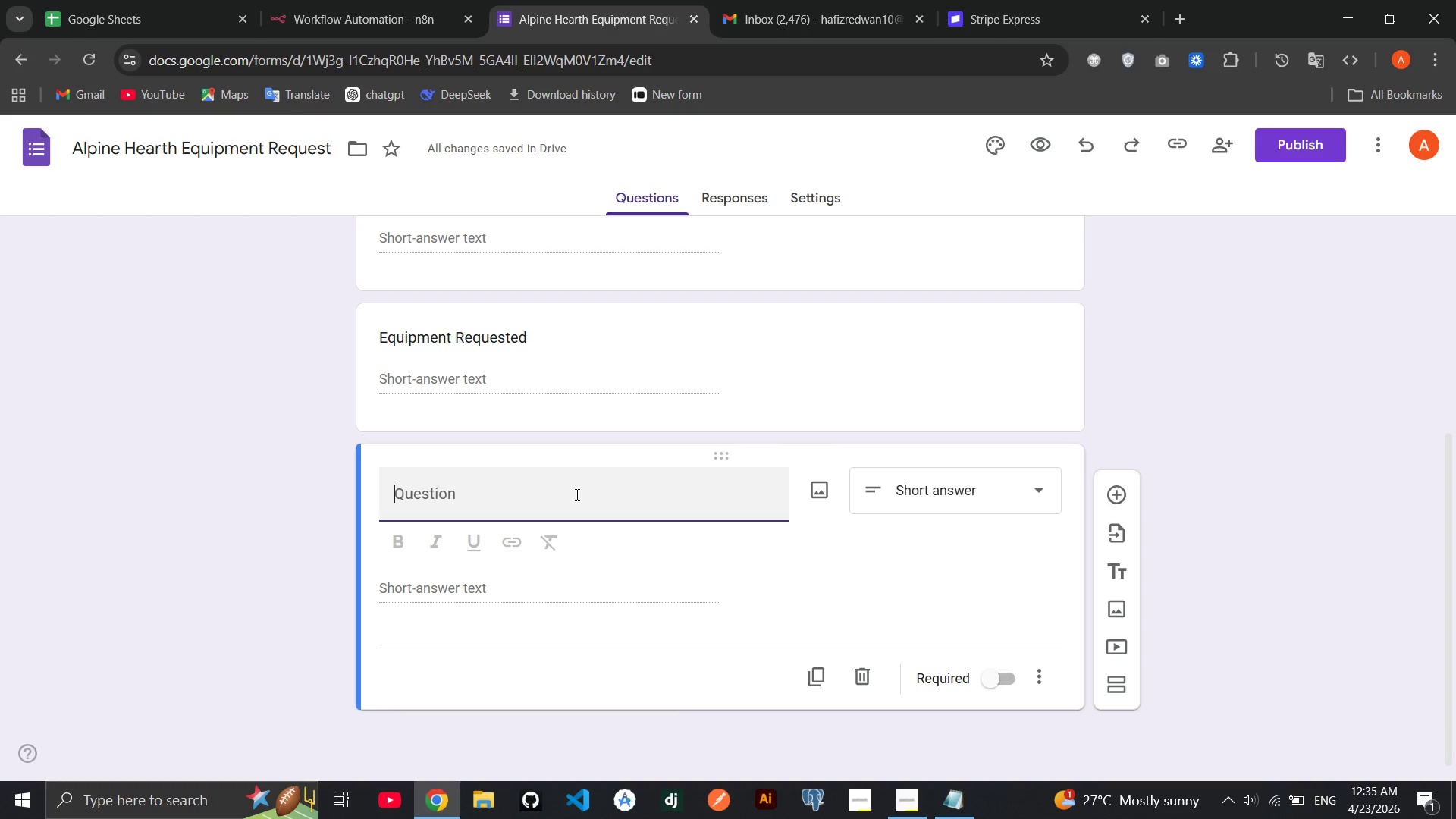 
key(Backspace)
type(Estimated Rental Cot)
 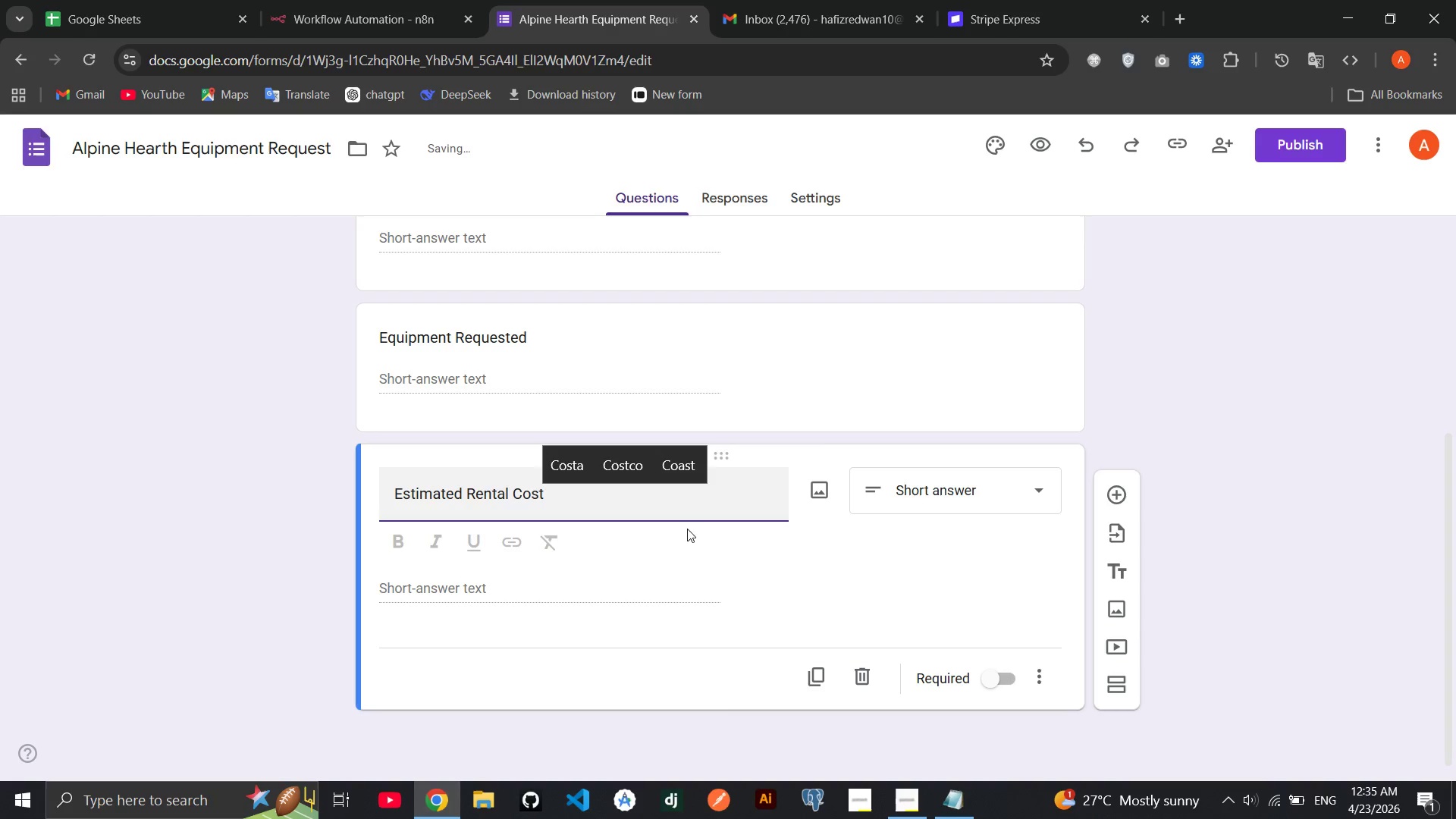 
left_click([1260, 453])
 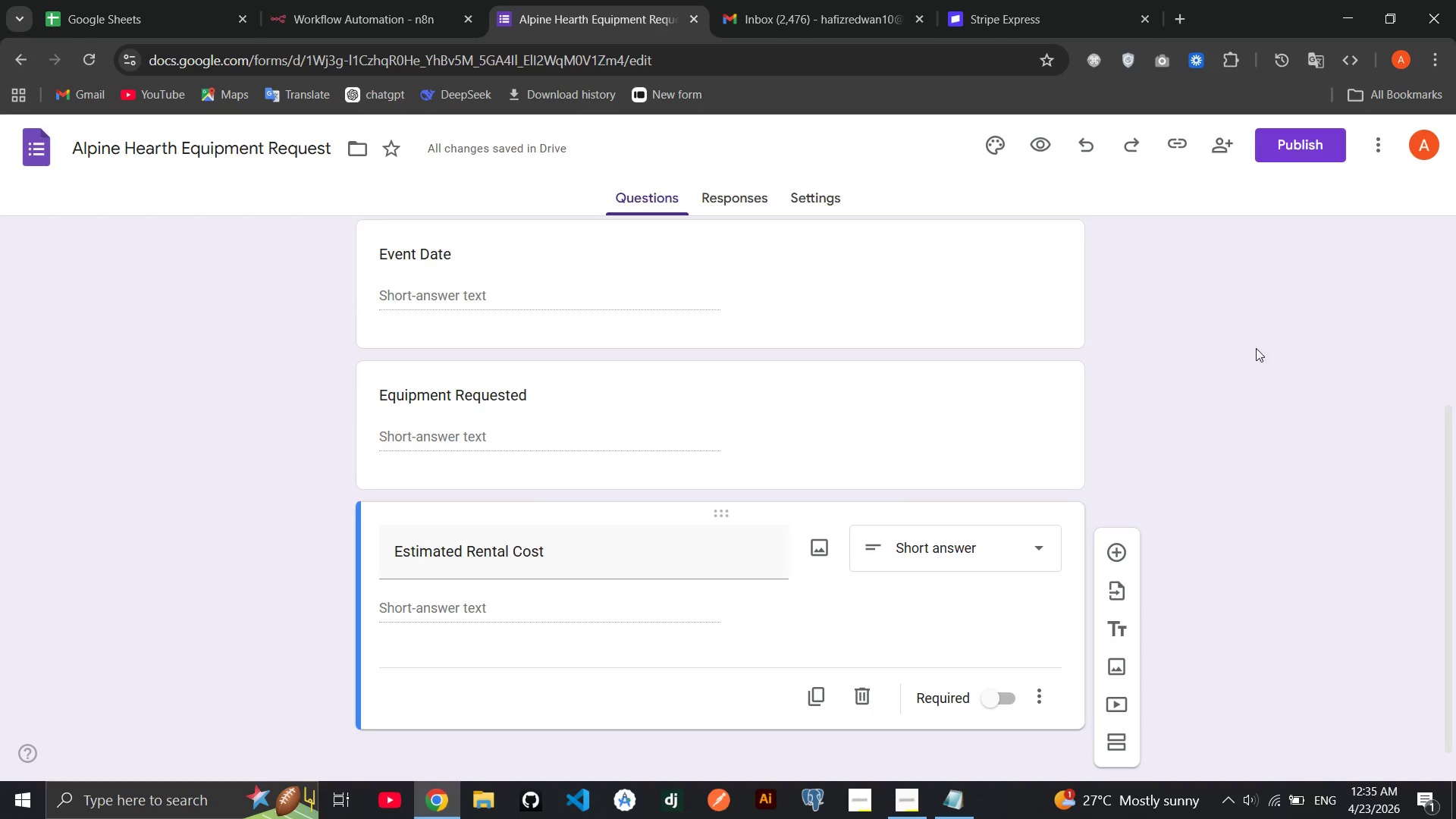 
wait(7.39)
 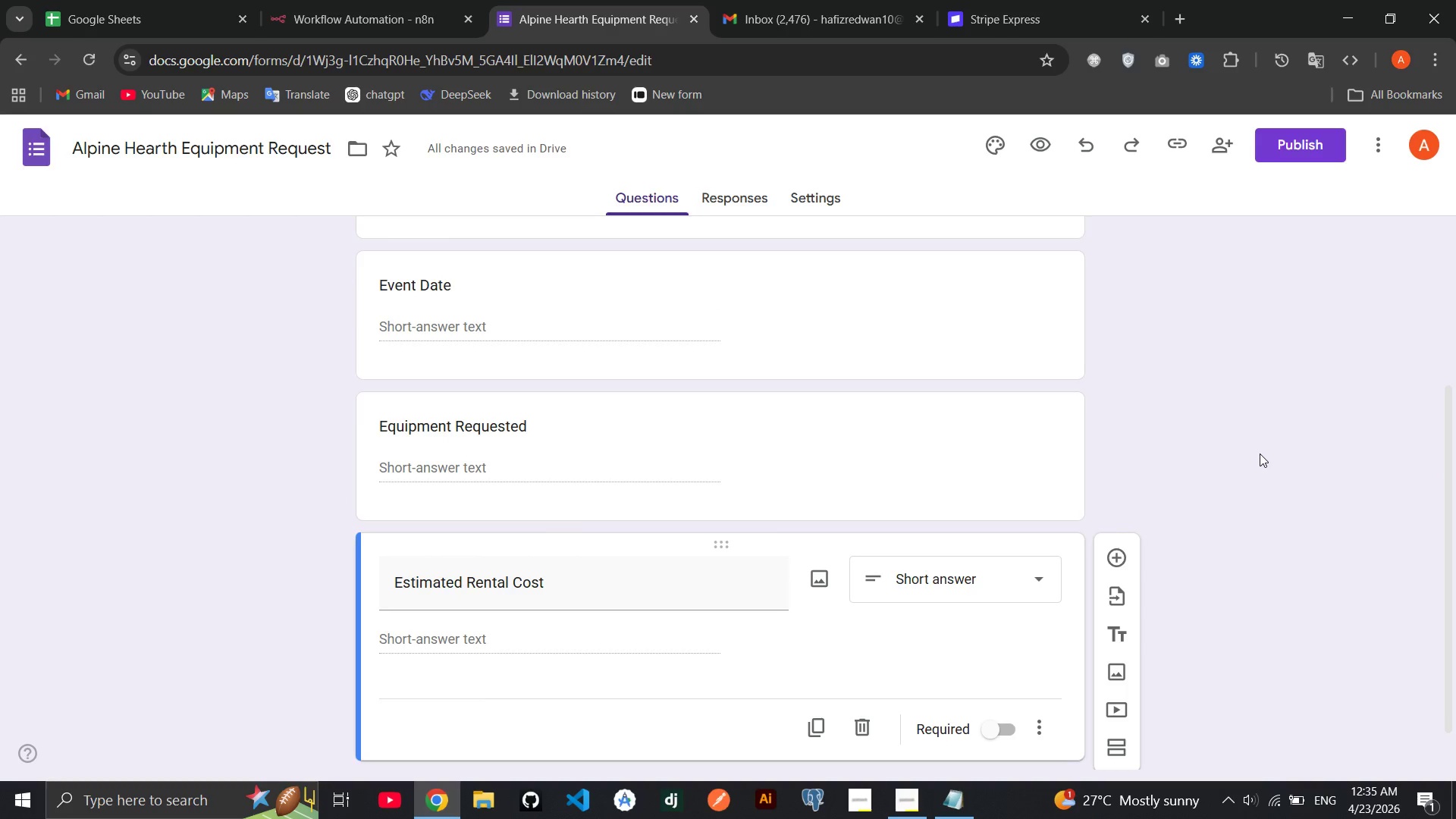 
left_click([718, 190])
 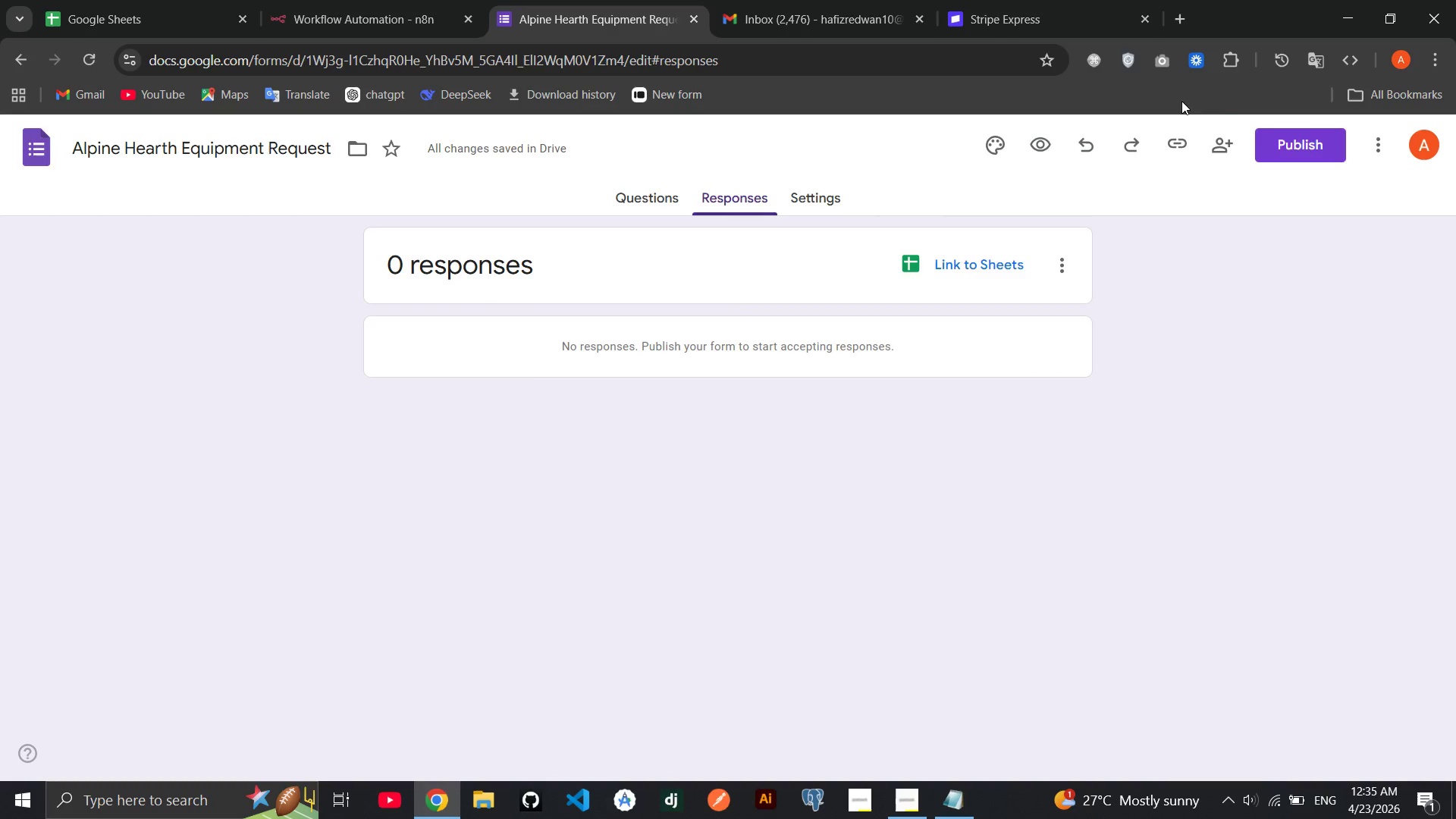 
left_click([1294, 152])
 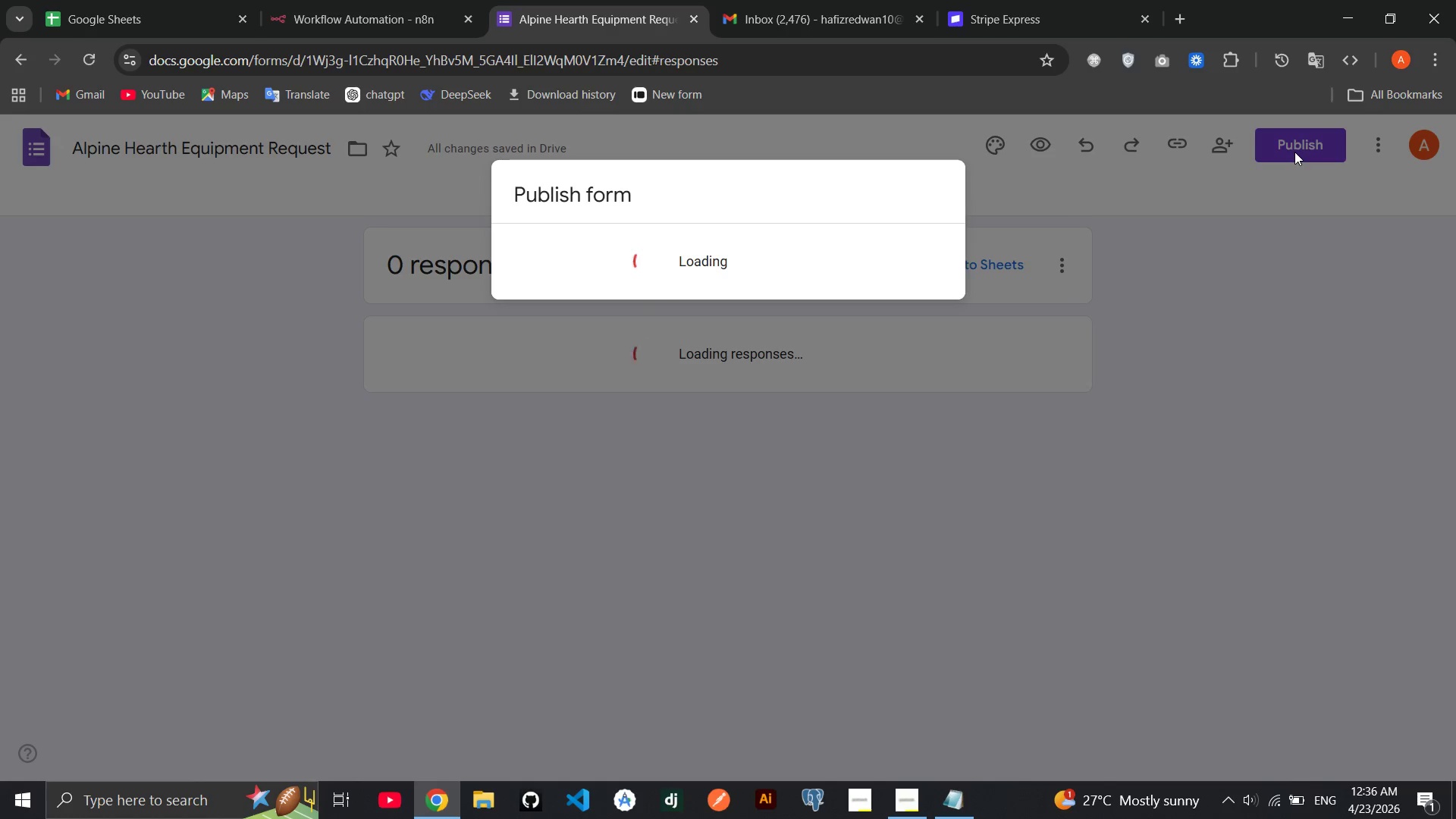 
wait(33.22)
 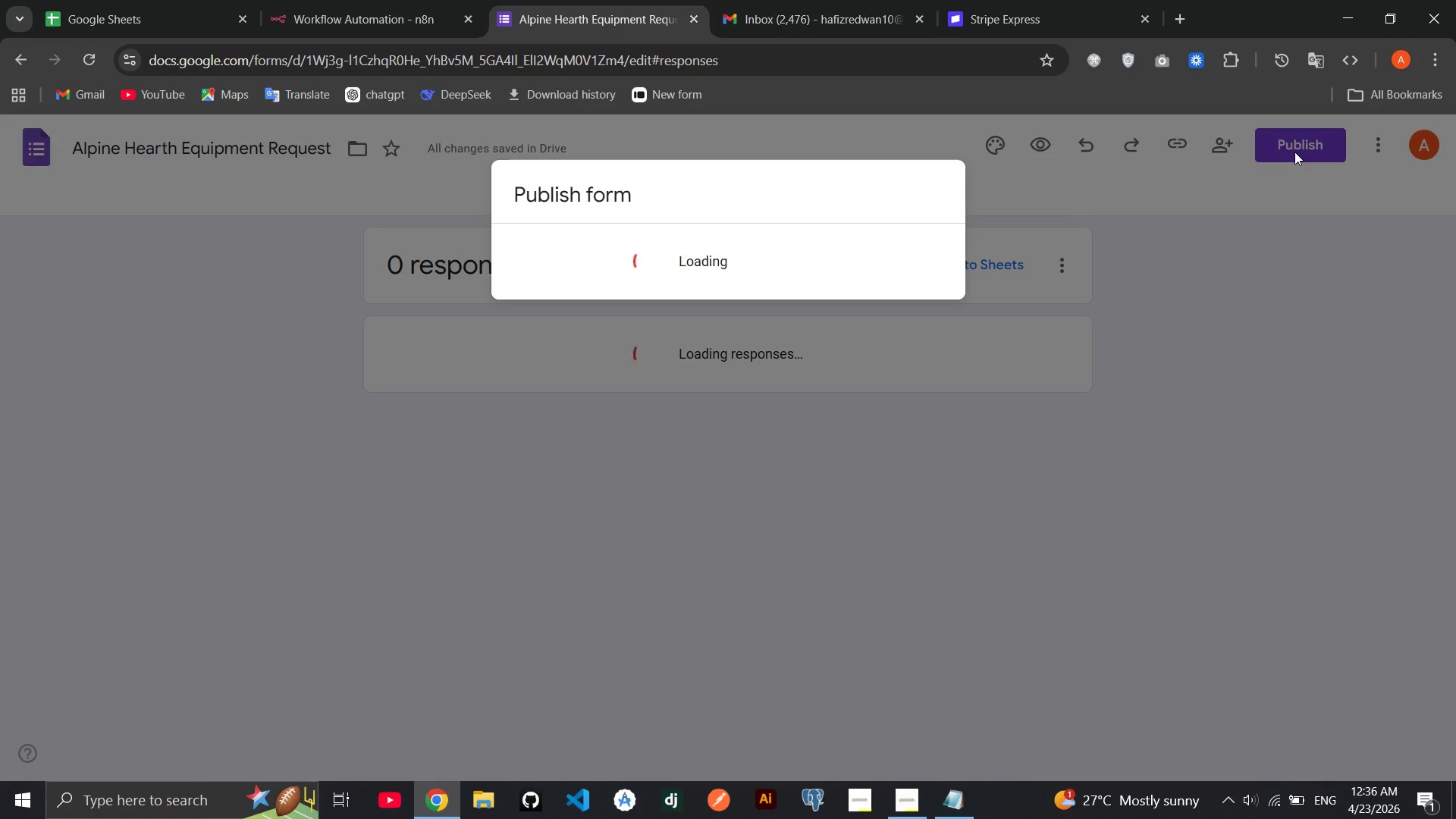 
left_click([1241, 330])
 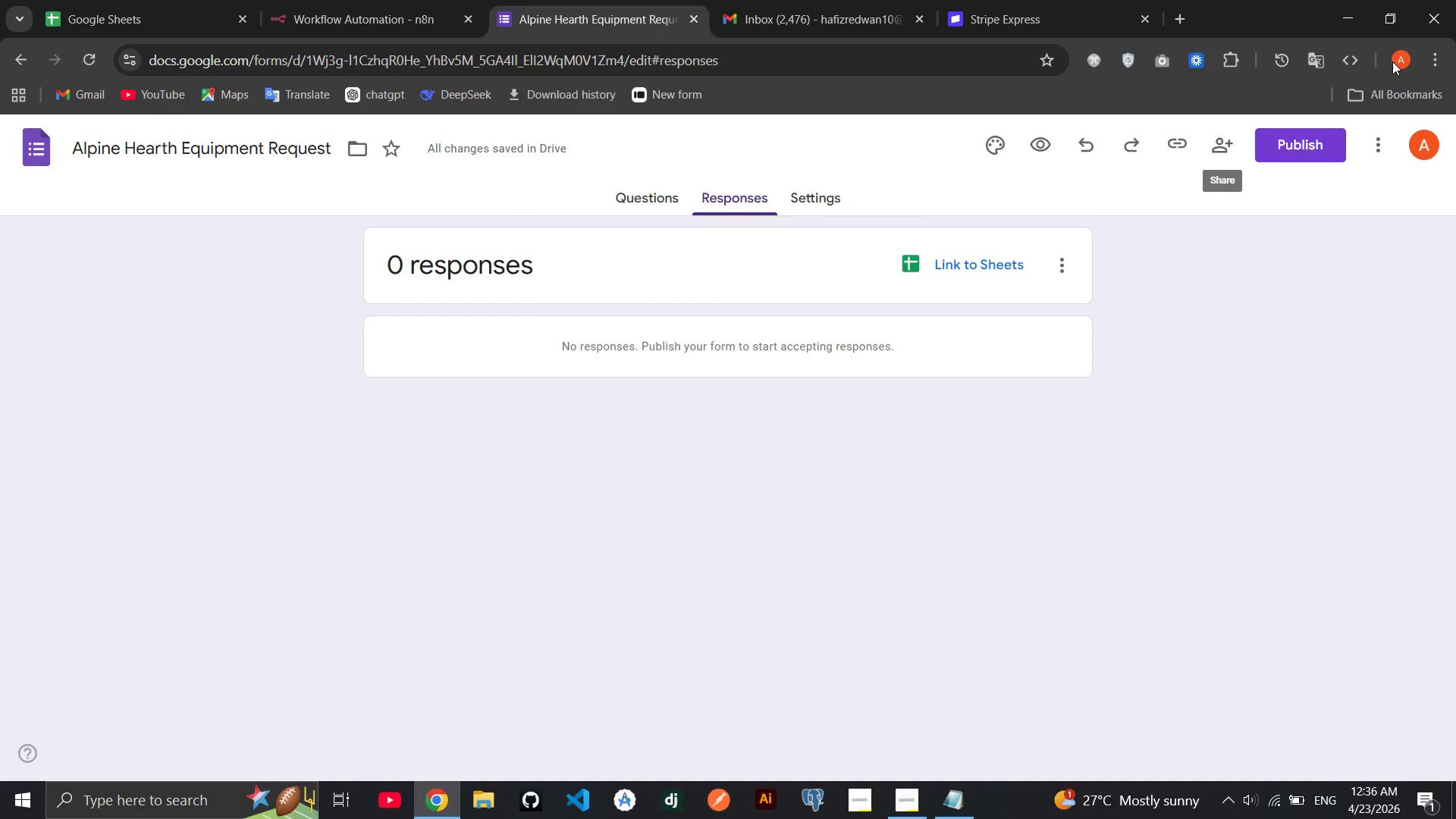 
left_click([1304, 144])
 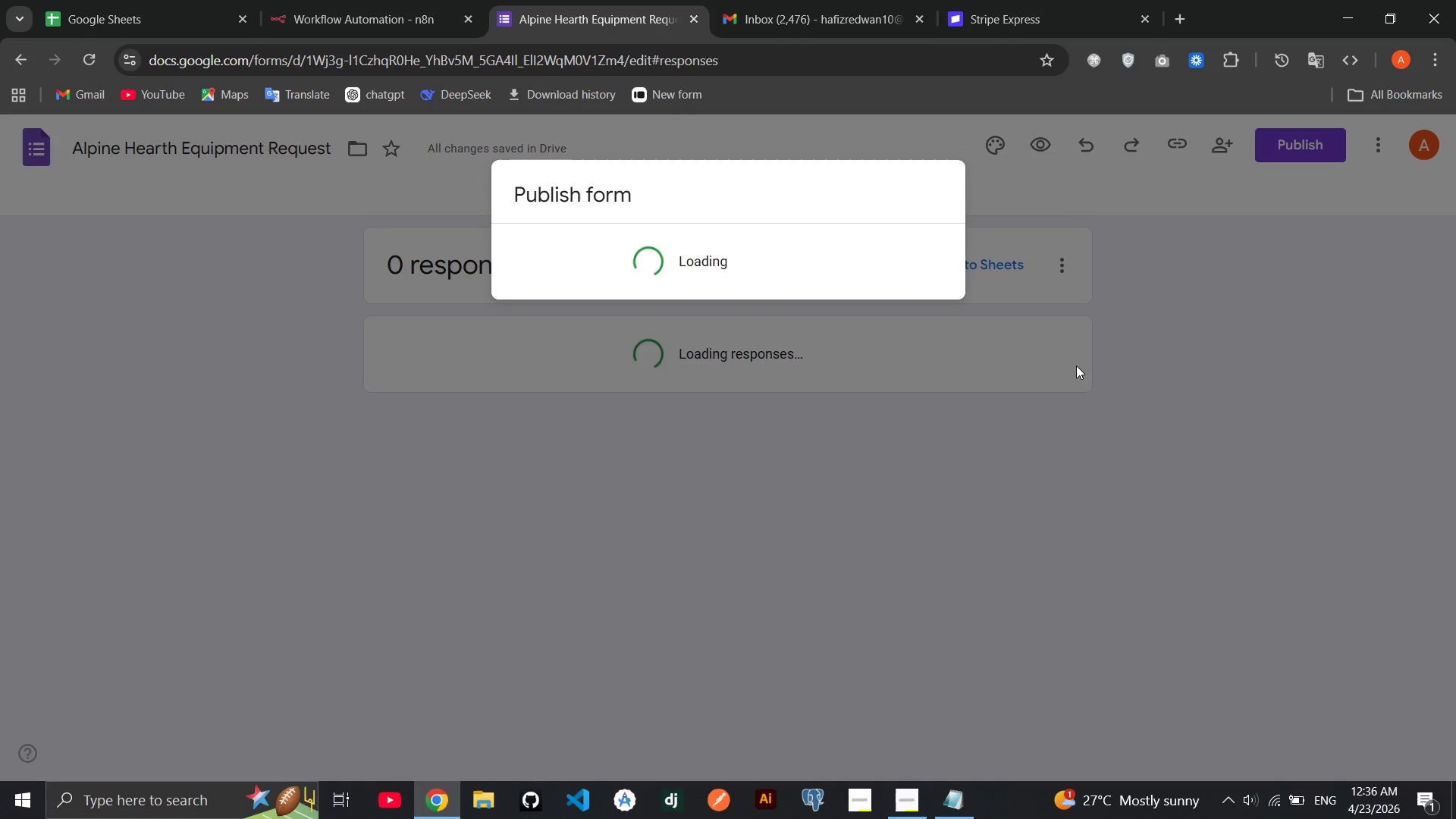 
wait(15.16)
 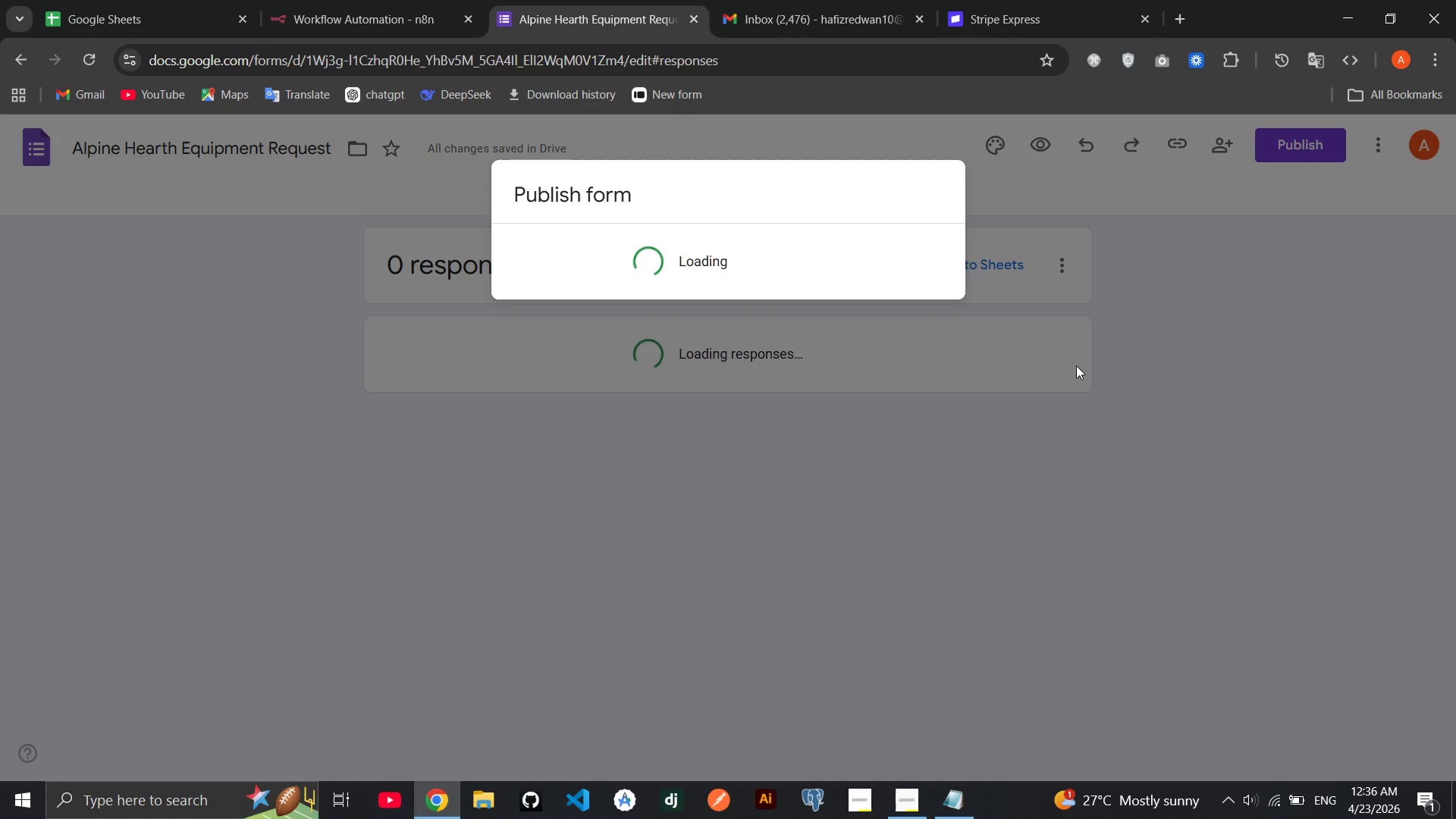 
left_click([649, 250])
 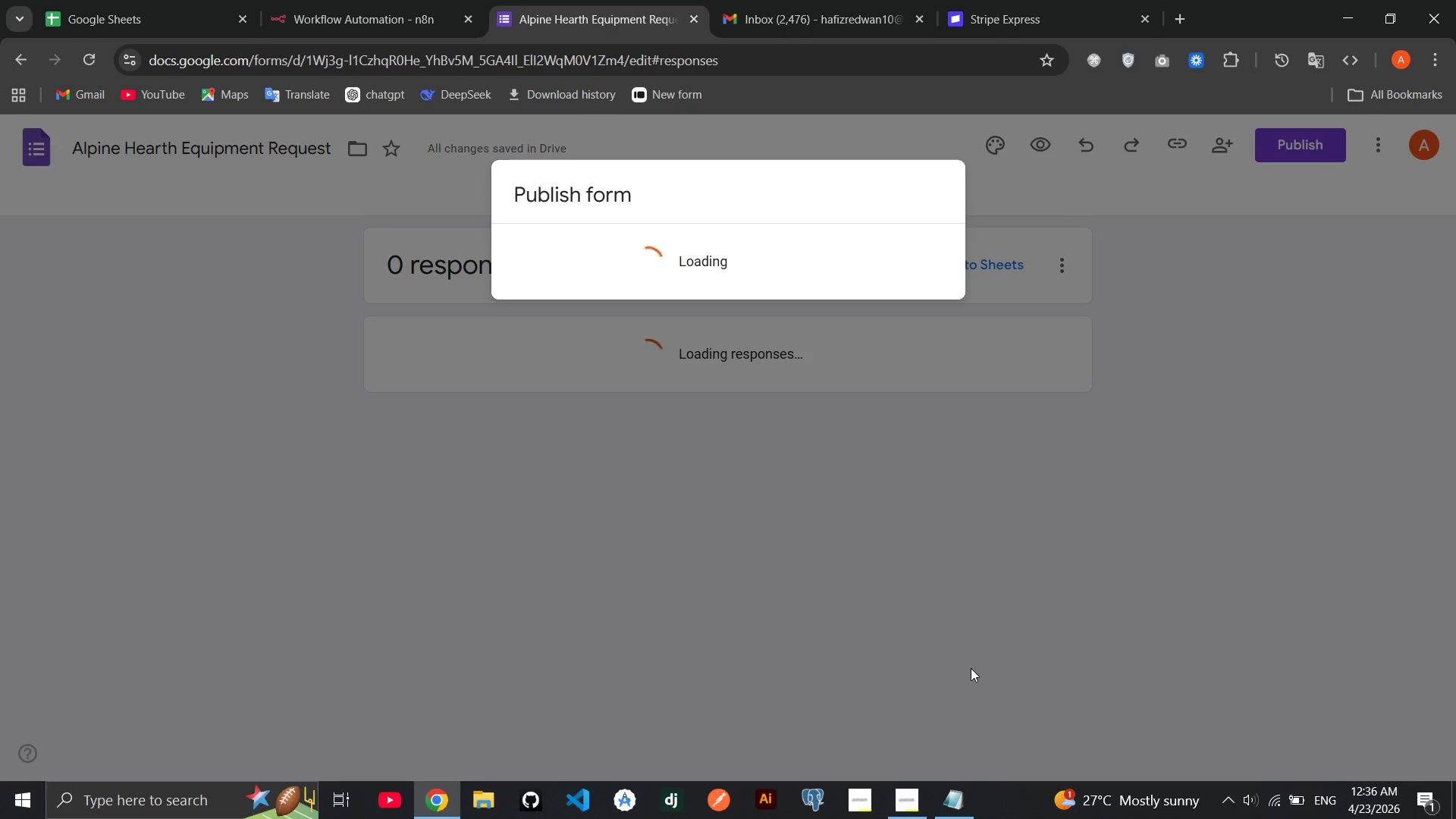 
left_click([902, 816])